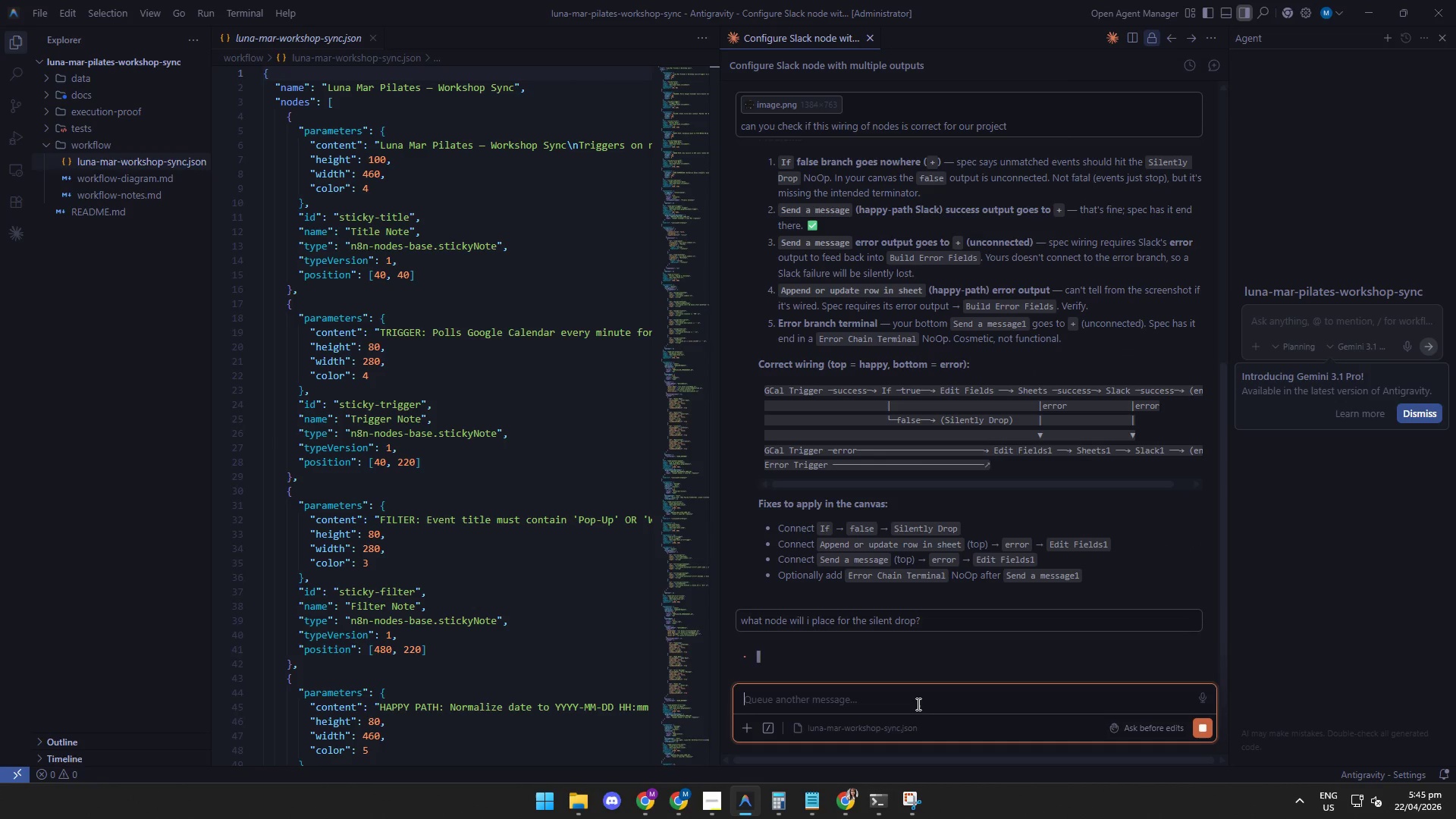 
key(Enter)
 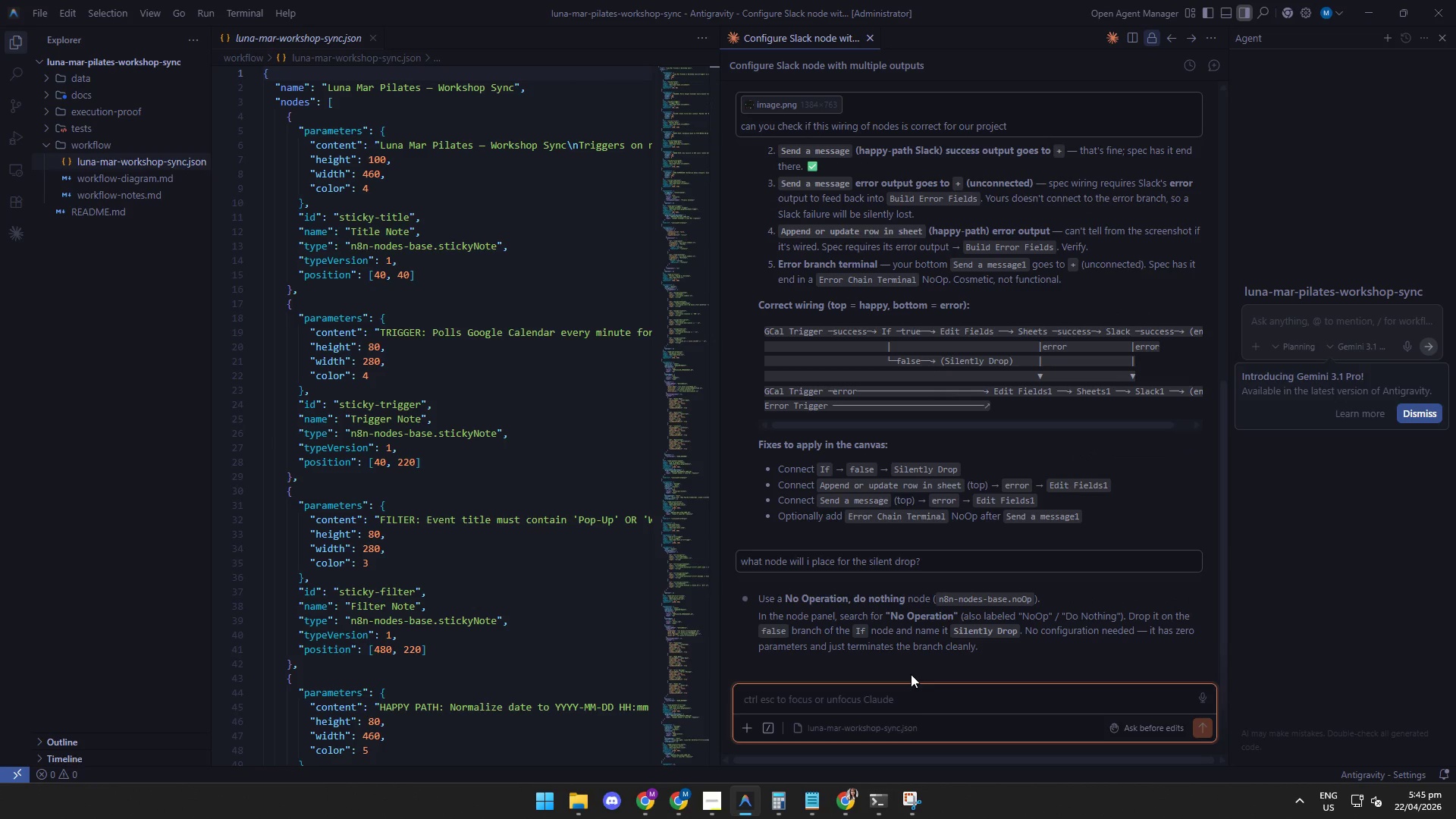 
wait(16.06)
 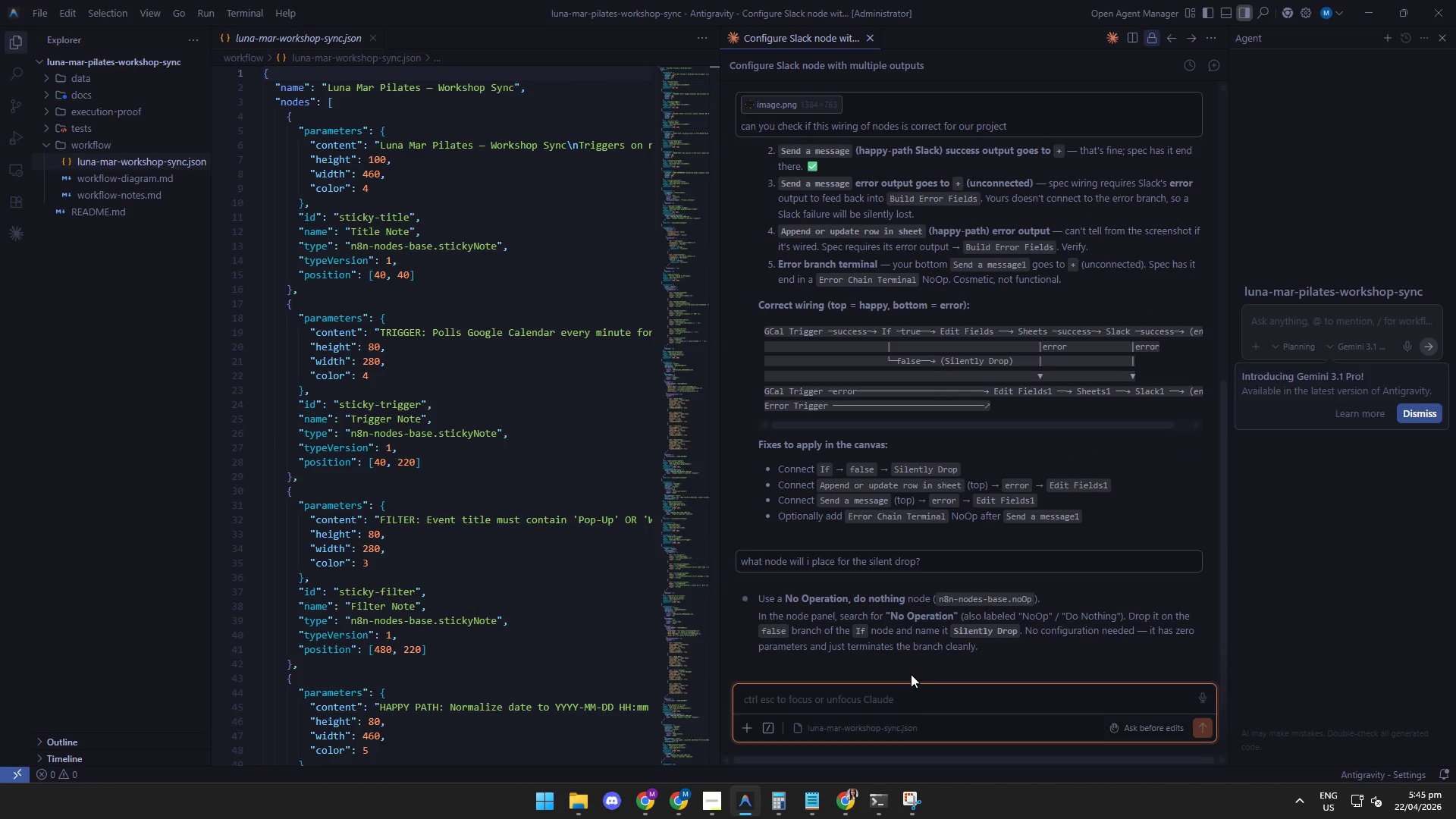 
left_click([651, 808])
 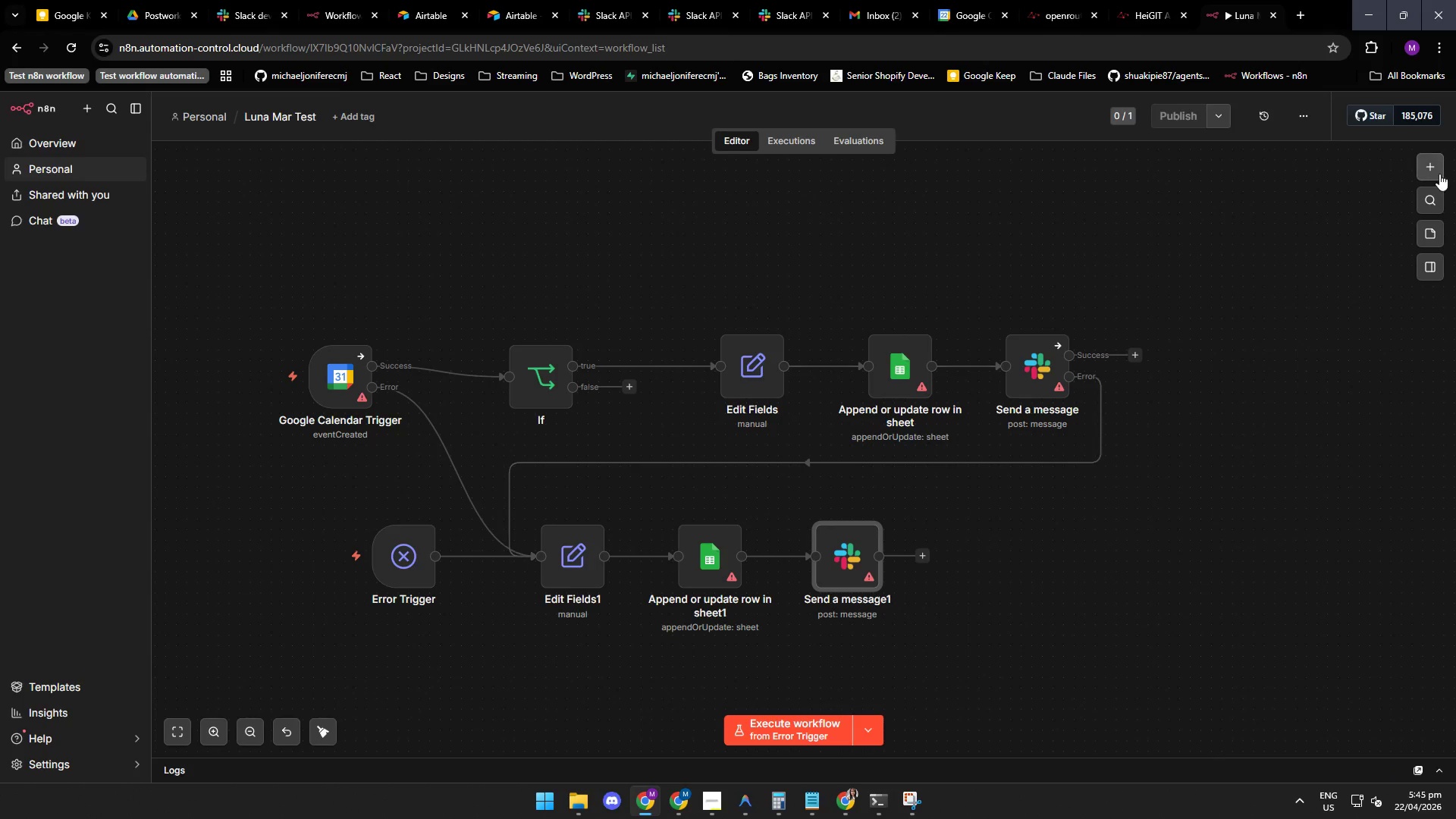 
left_click([1436, 171])
 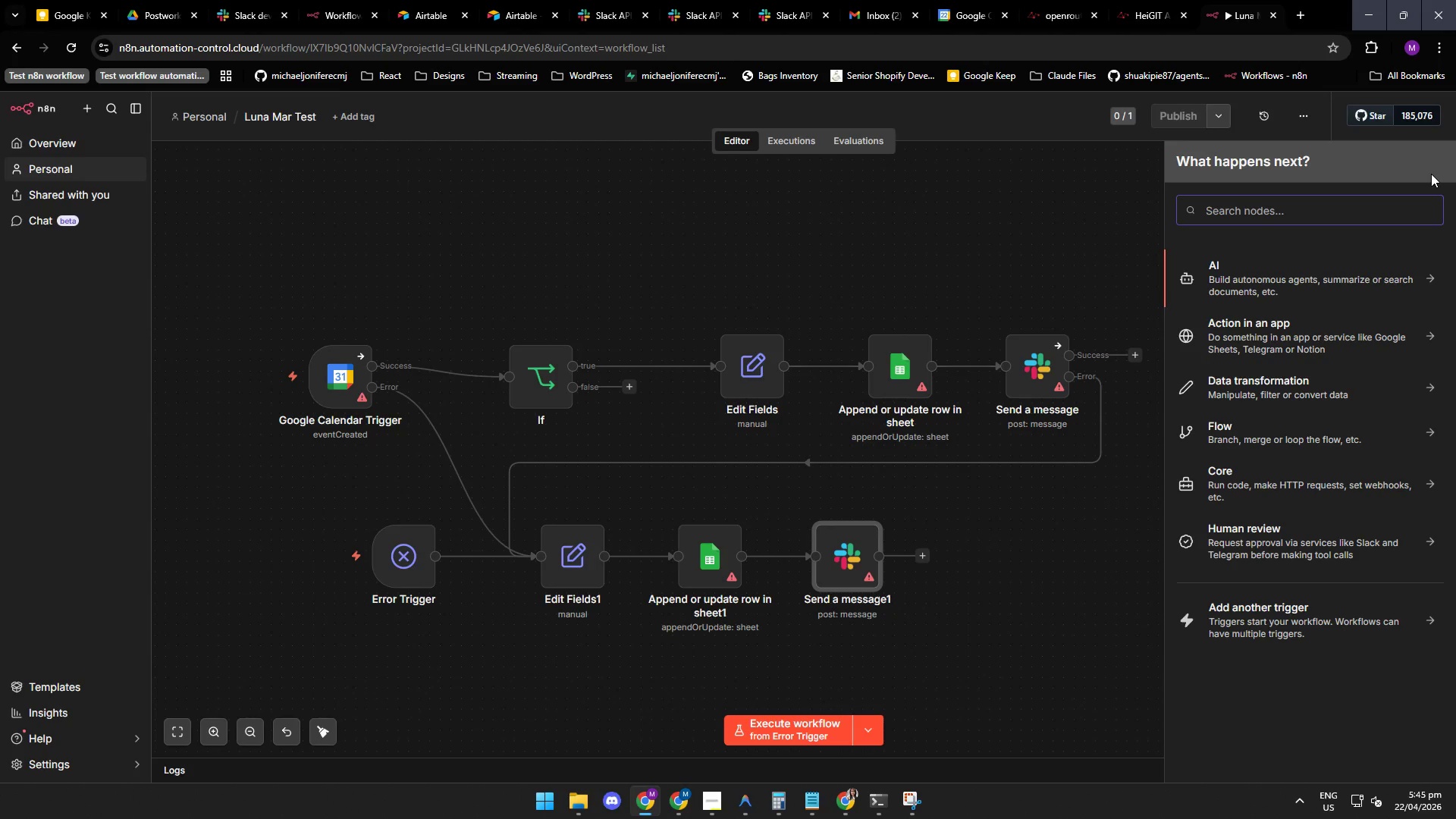 
type(nop)
key(Backspace)
type(p)
 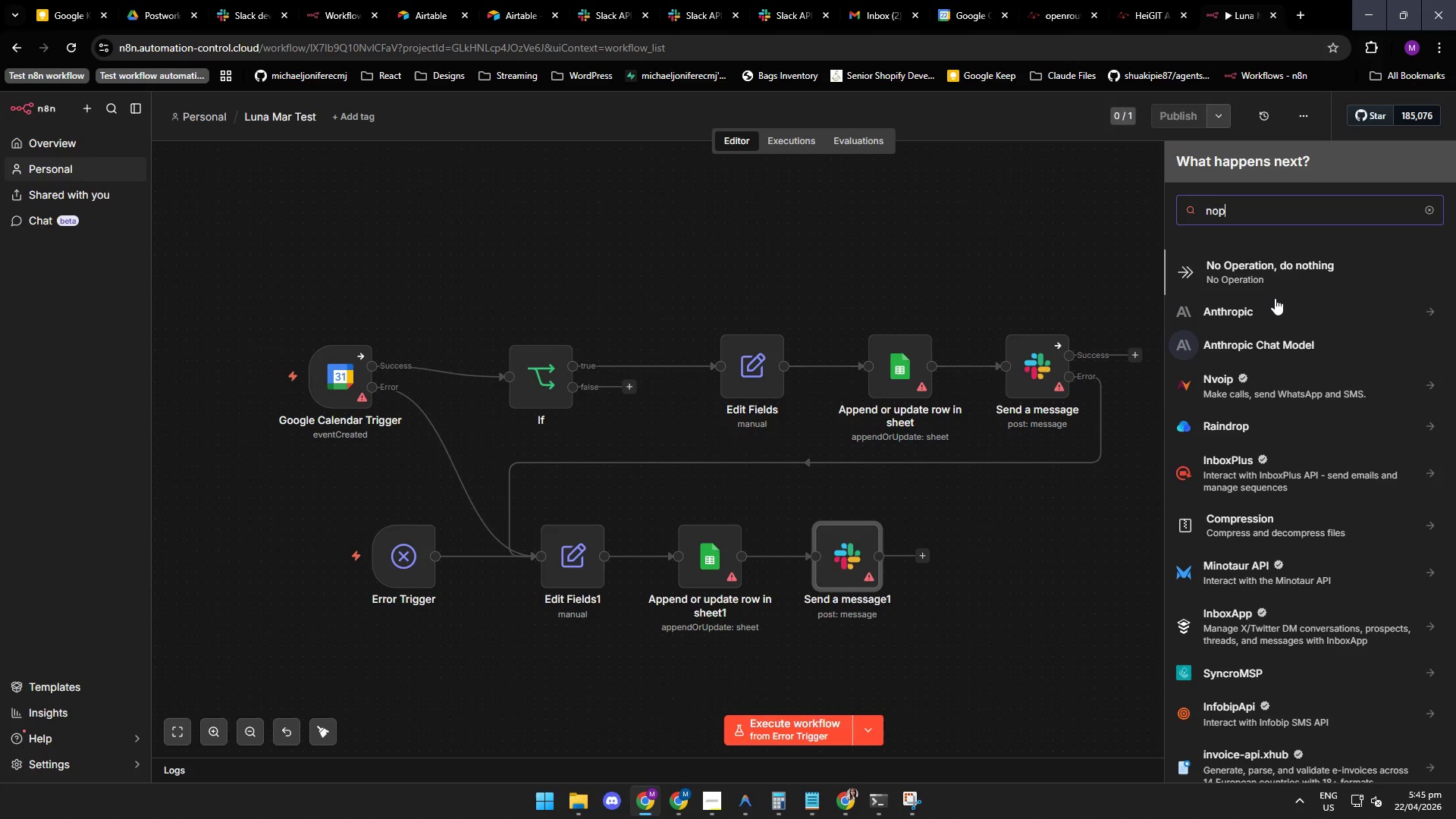 
left_click([1266, 284])
 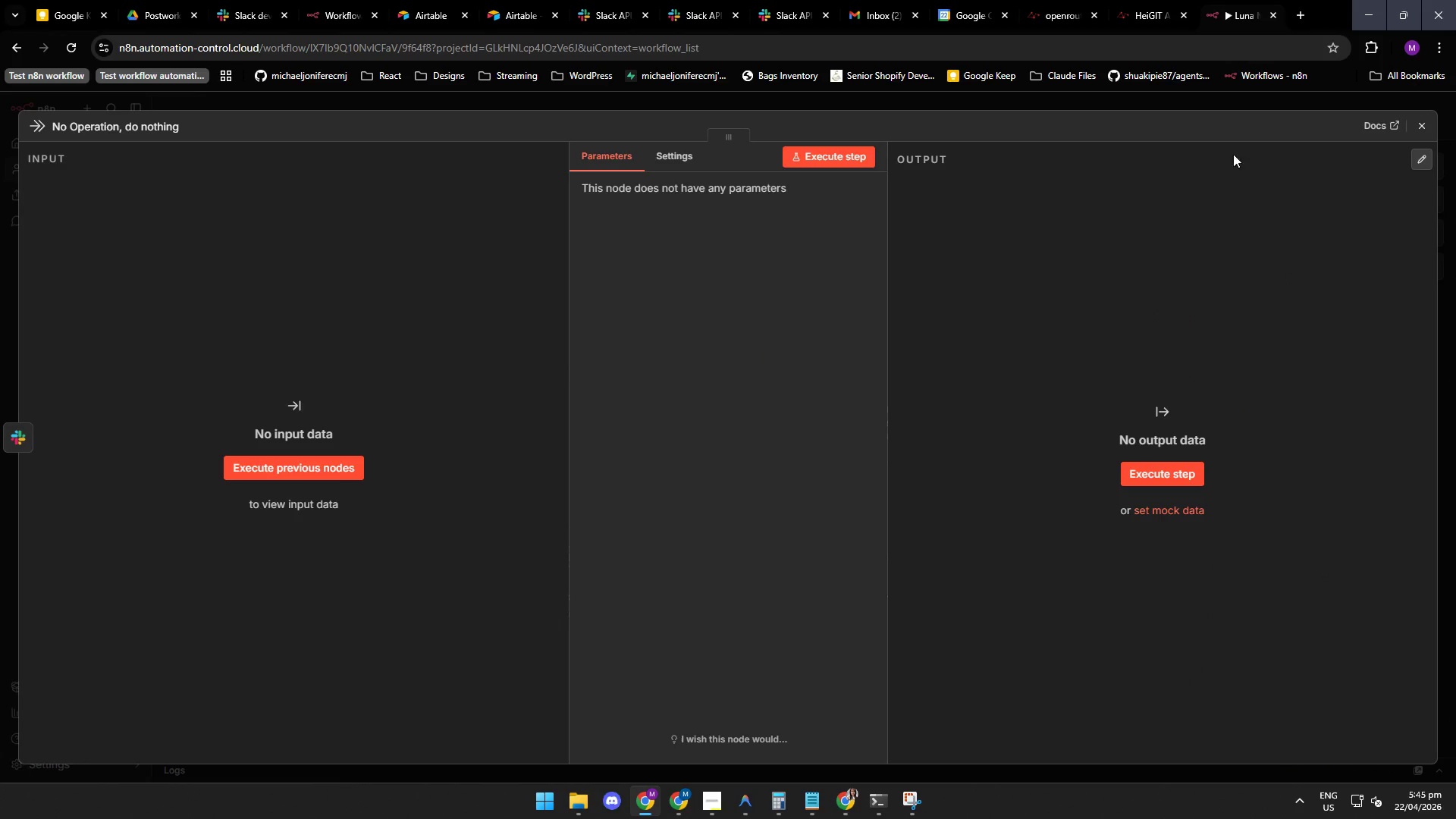 
left_click([1425, 123])
 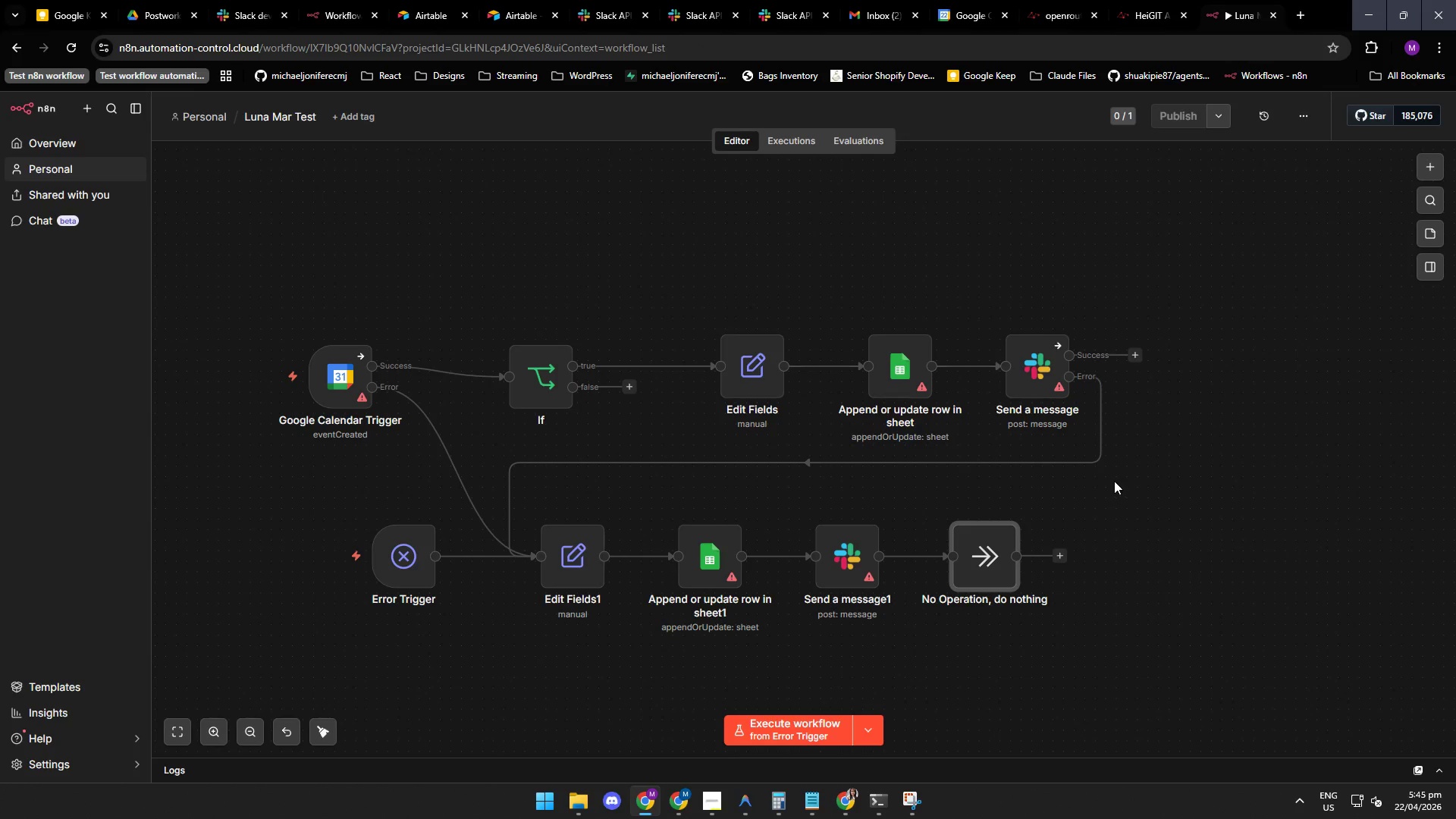 
wait(5.69)
 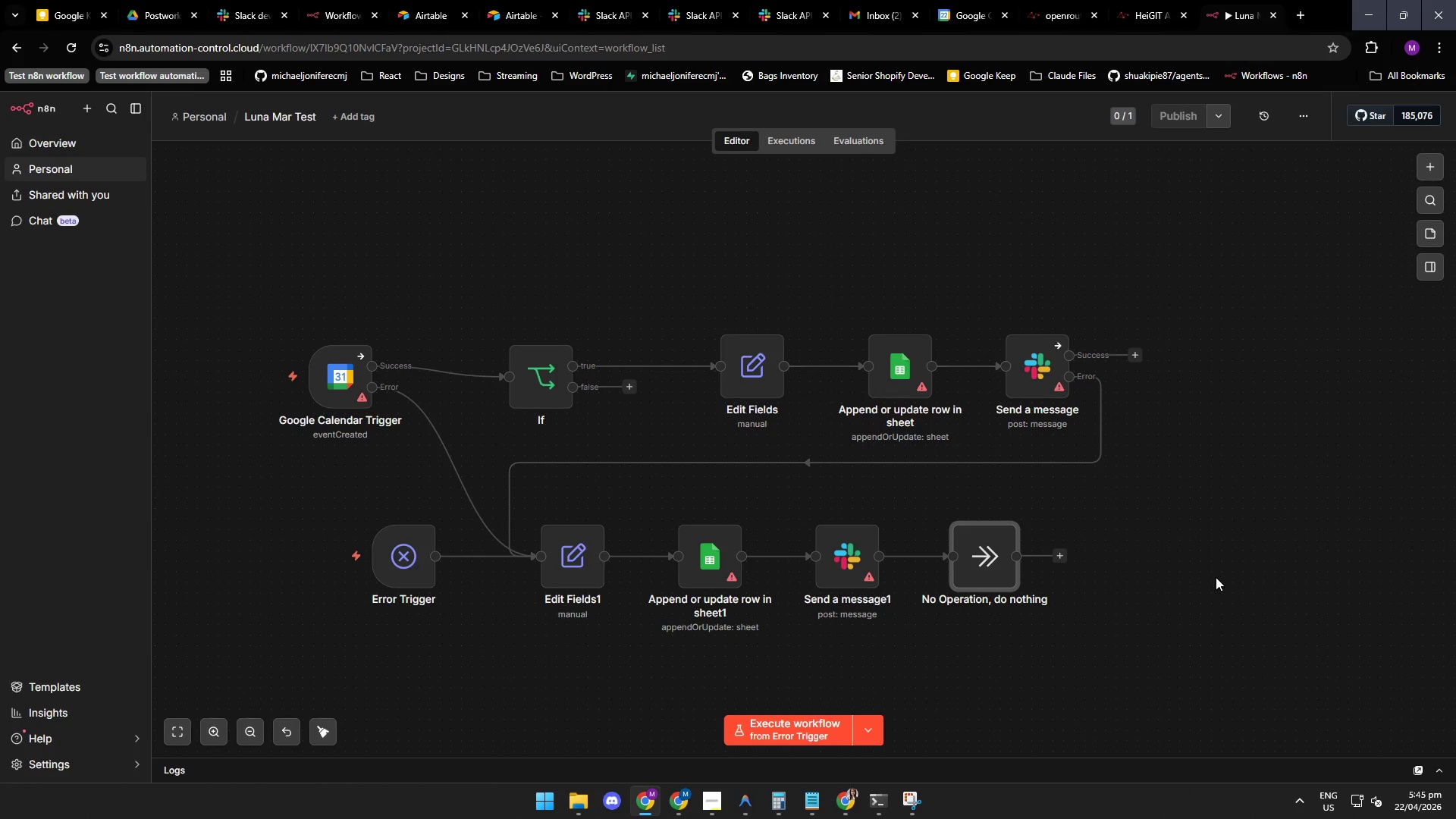 
left_click([982, 567])
 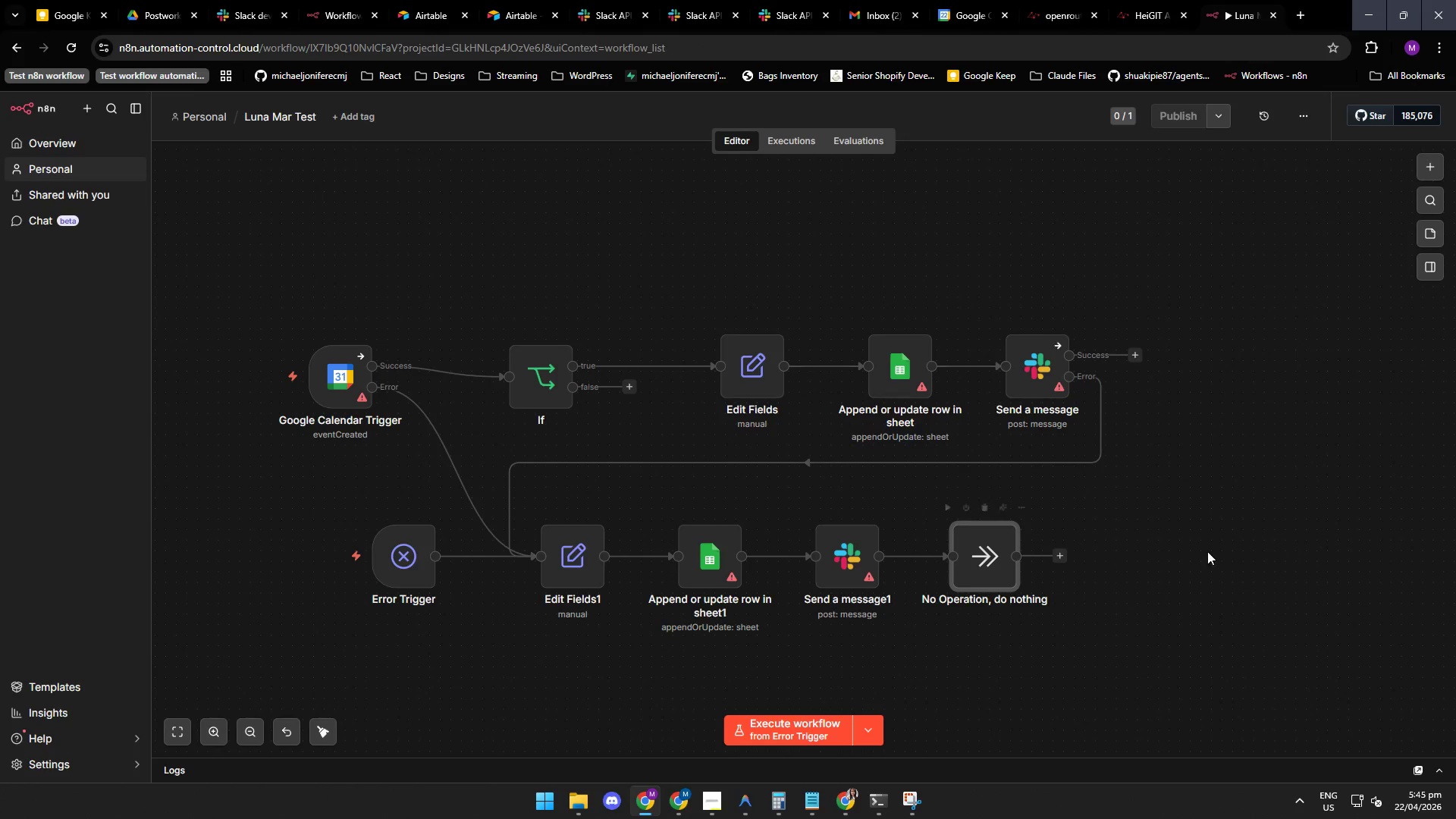 
hold_key(key=ControlLeft, duration=0.7)
 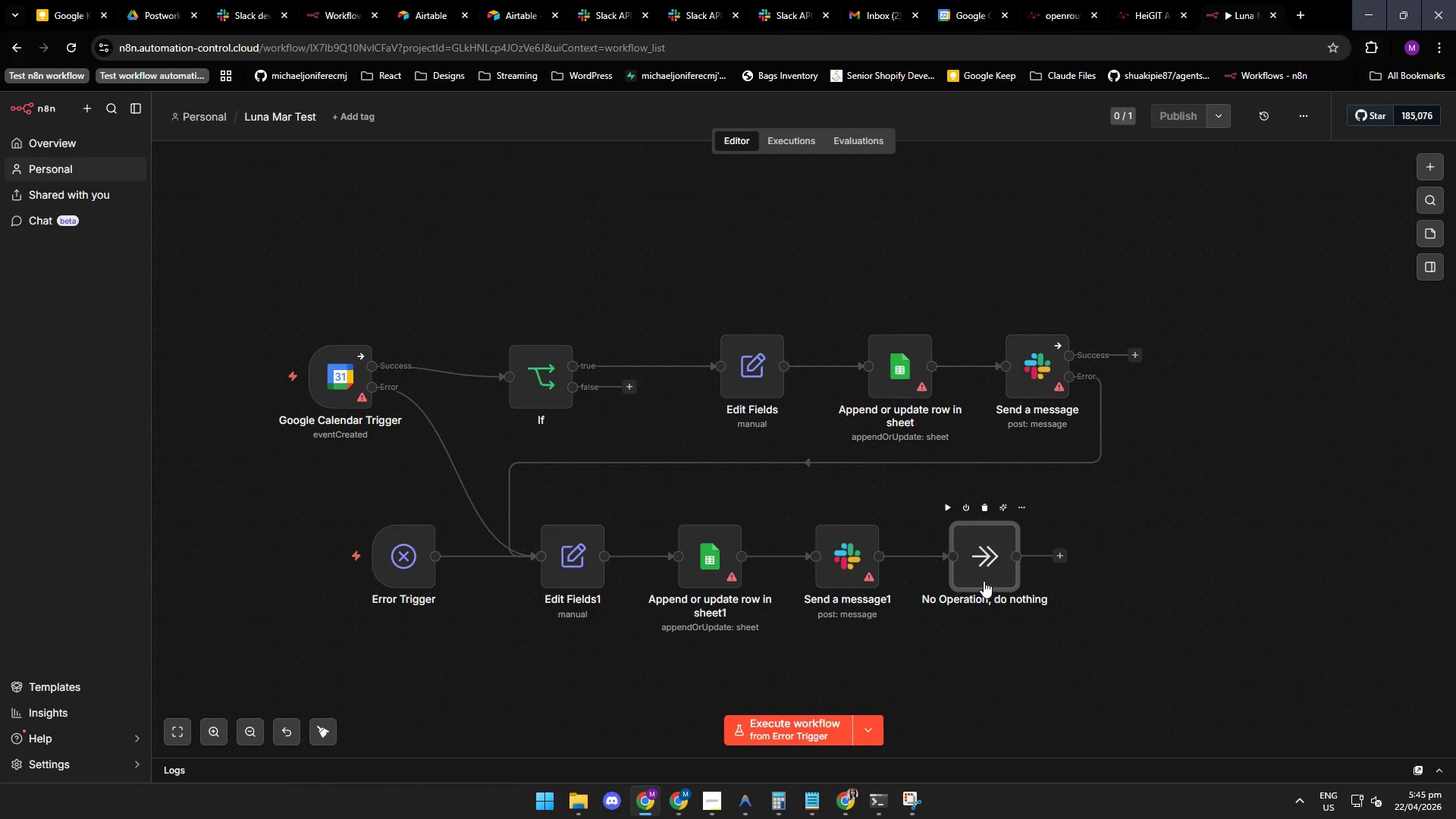 
key(Control+ControlLeft)
 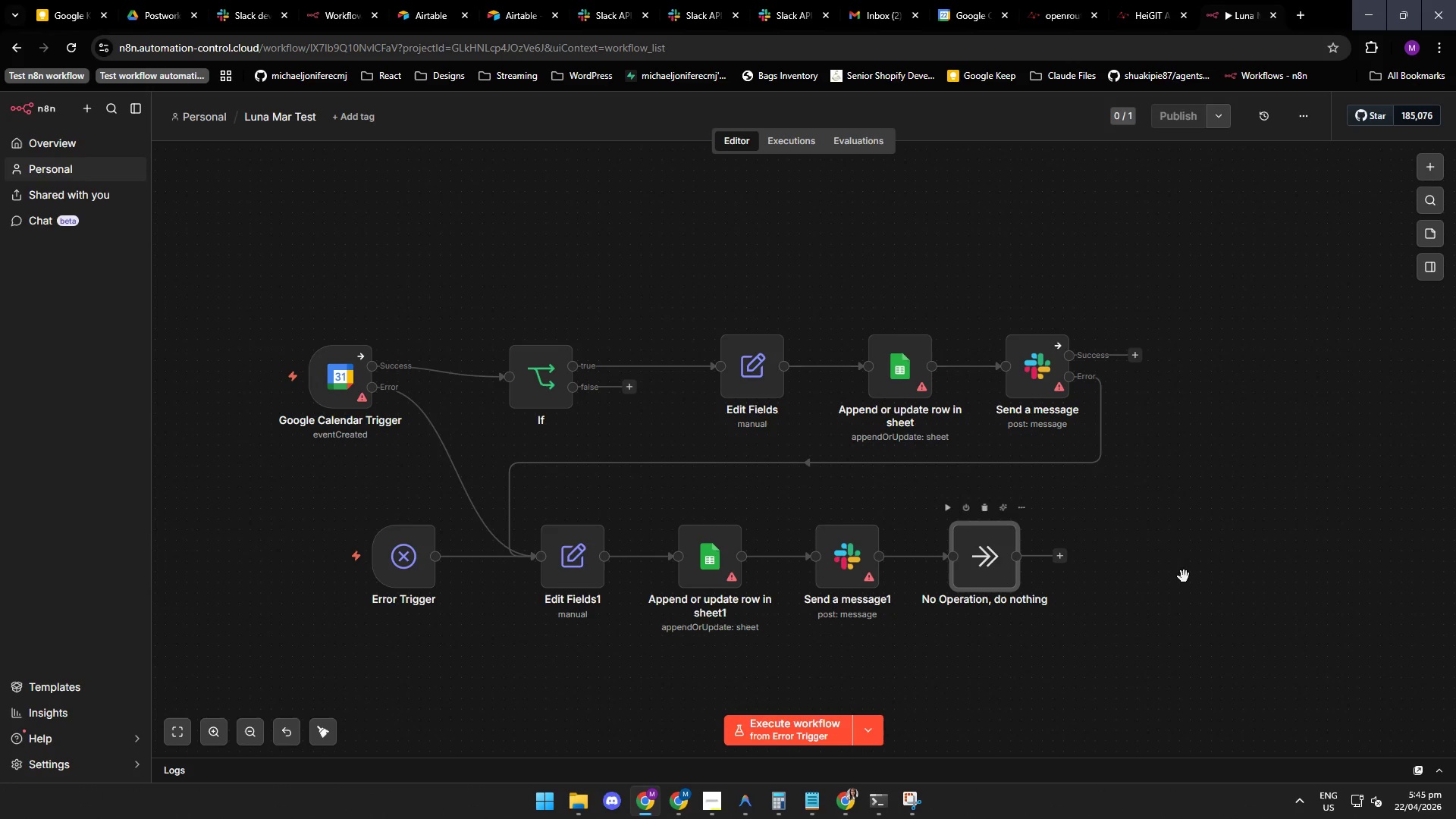 
key(Control+C)
 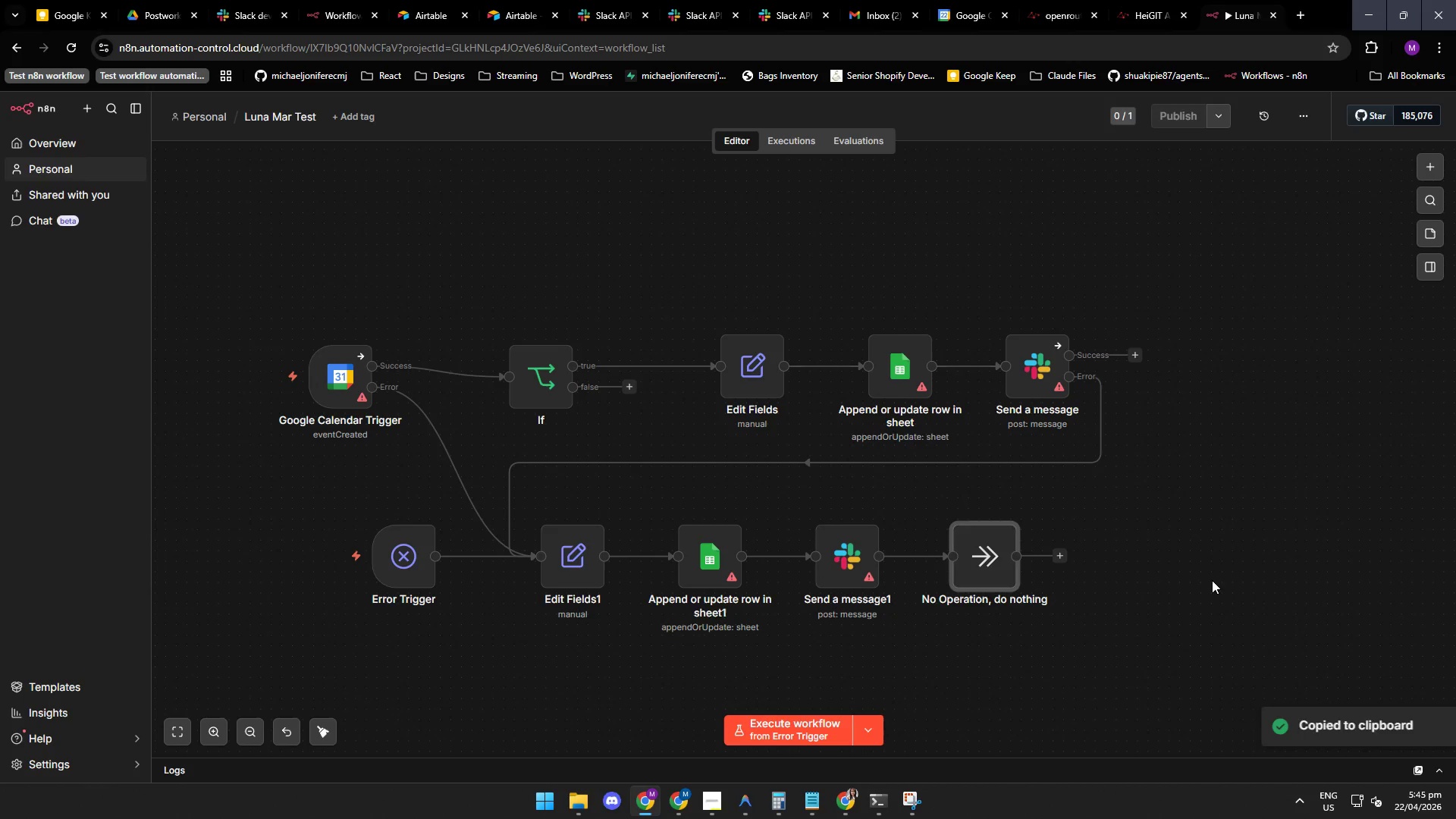 
left_click([1212, 580])
 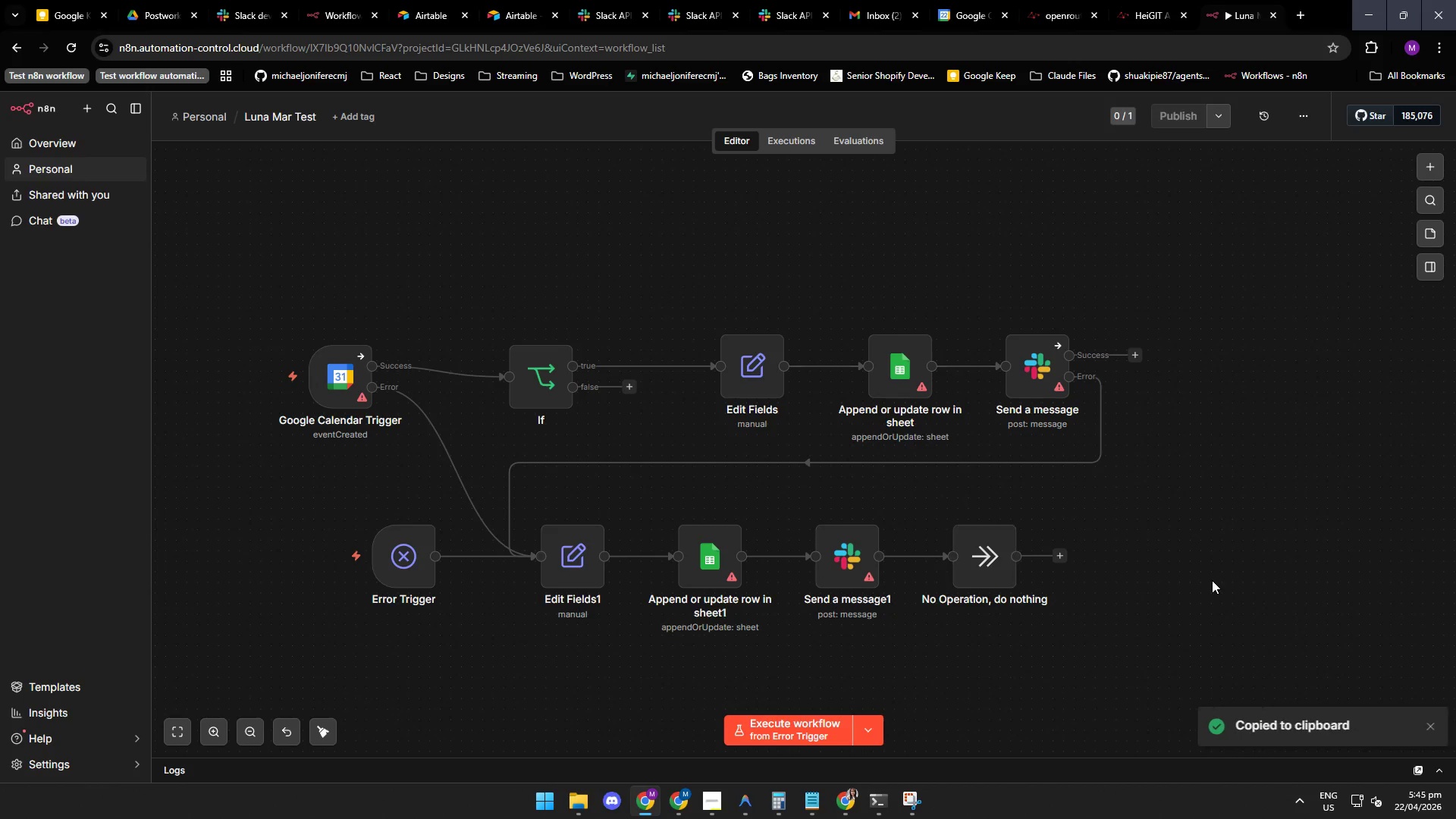 
key(Control+ControlLeft)
 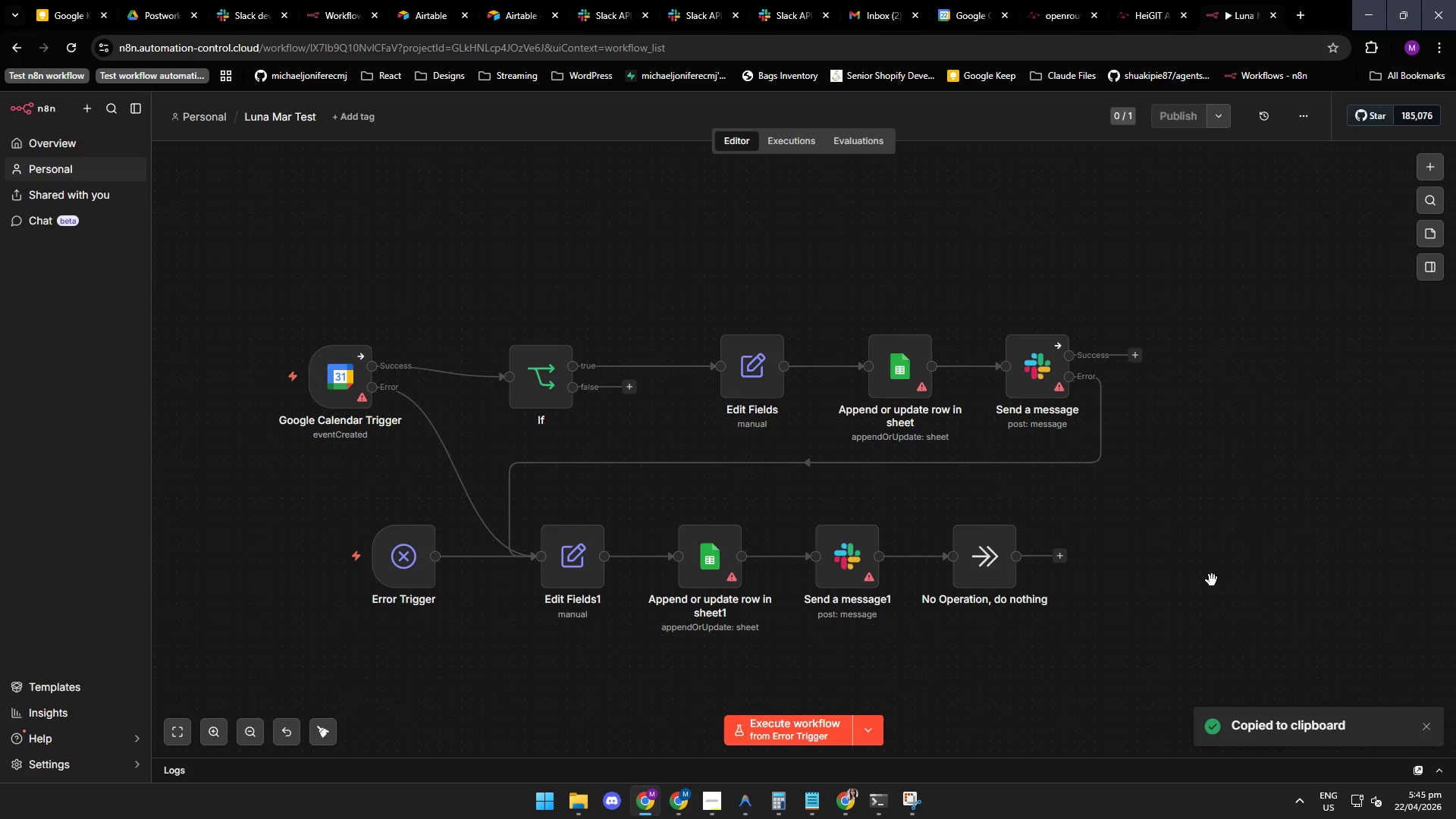 
key(Control+V)
 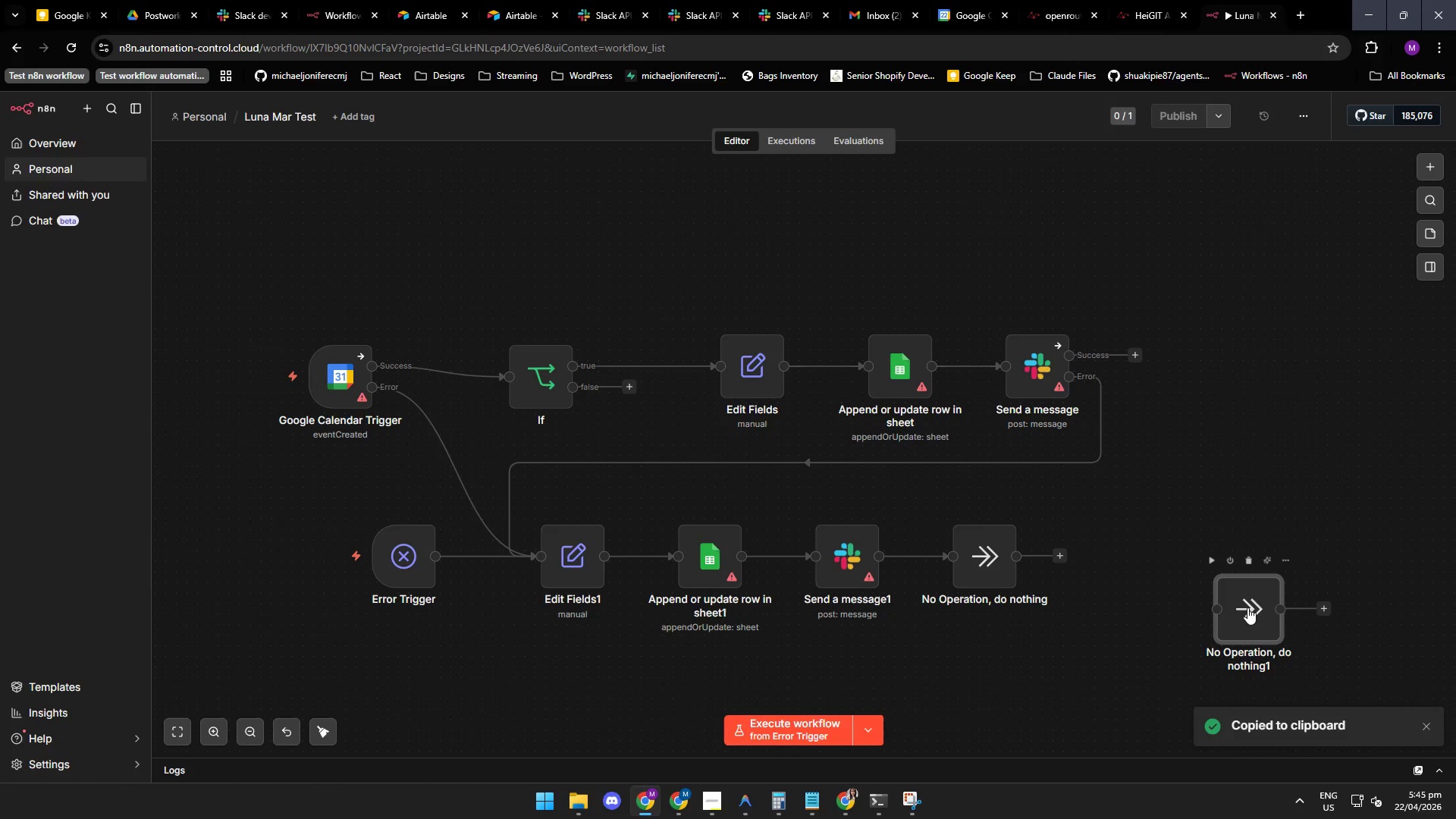 
left_click_drag(start_coordinate=[1249, 610], to_coordinate=[1316, 422])
 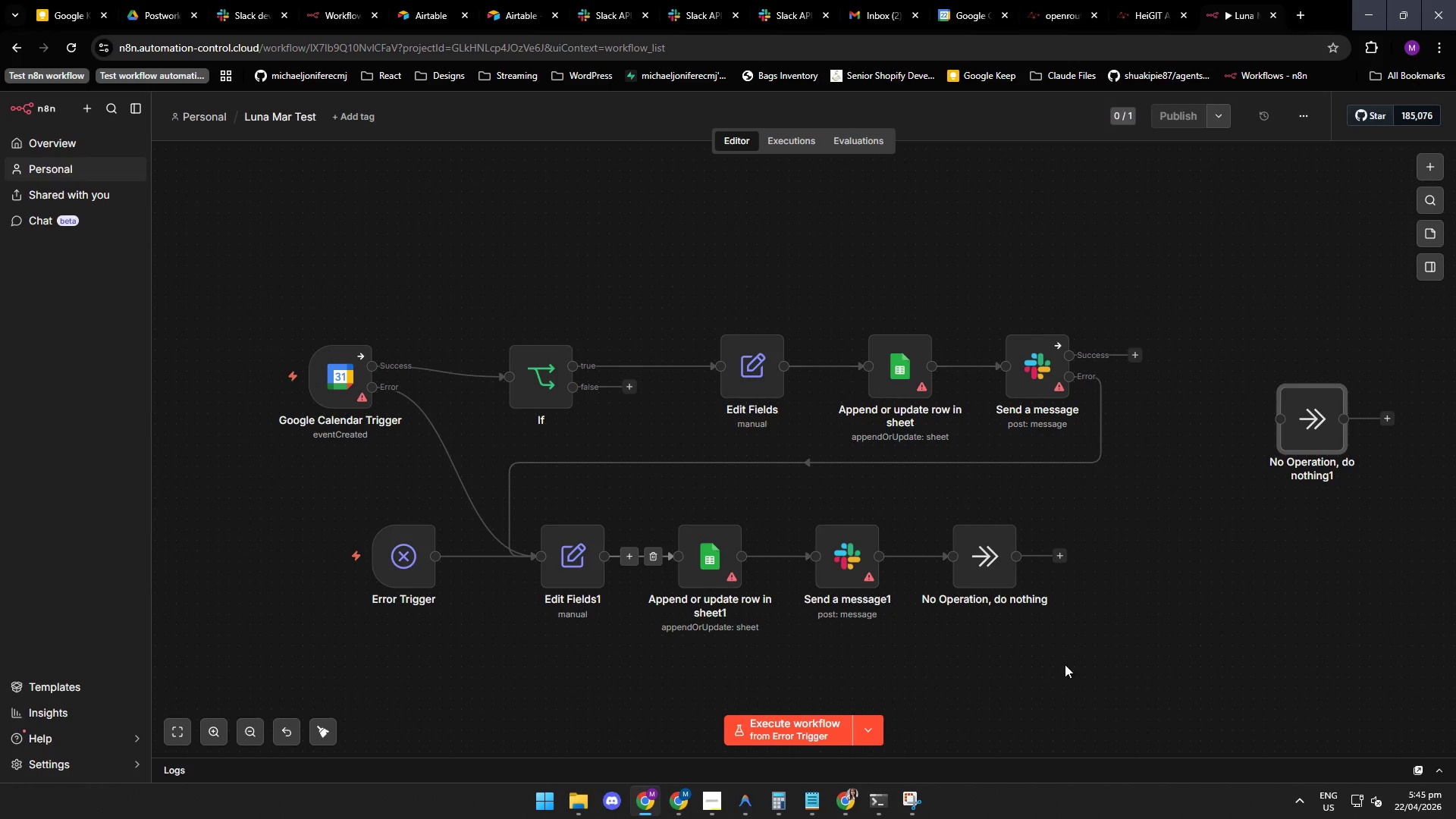 
left_click_drag(start_coordinate=[1153, 701], to_coordinate=[310, 500])
 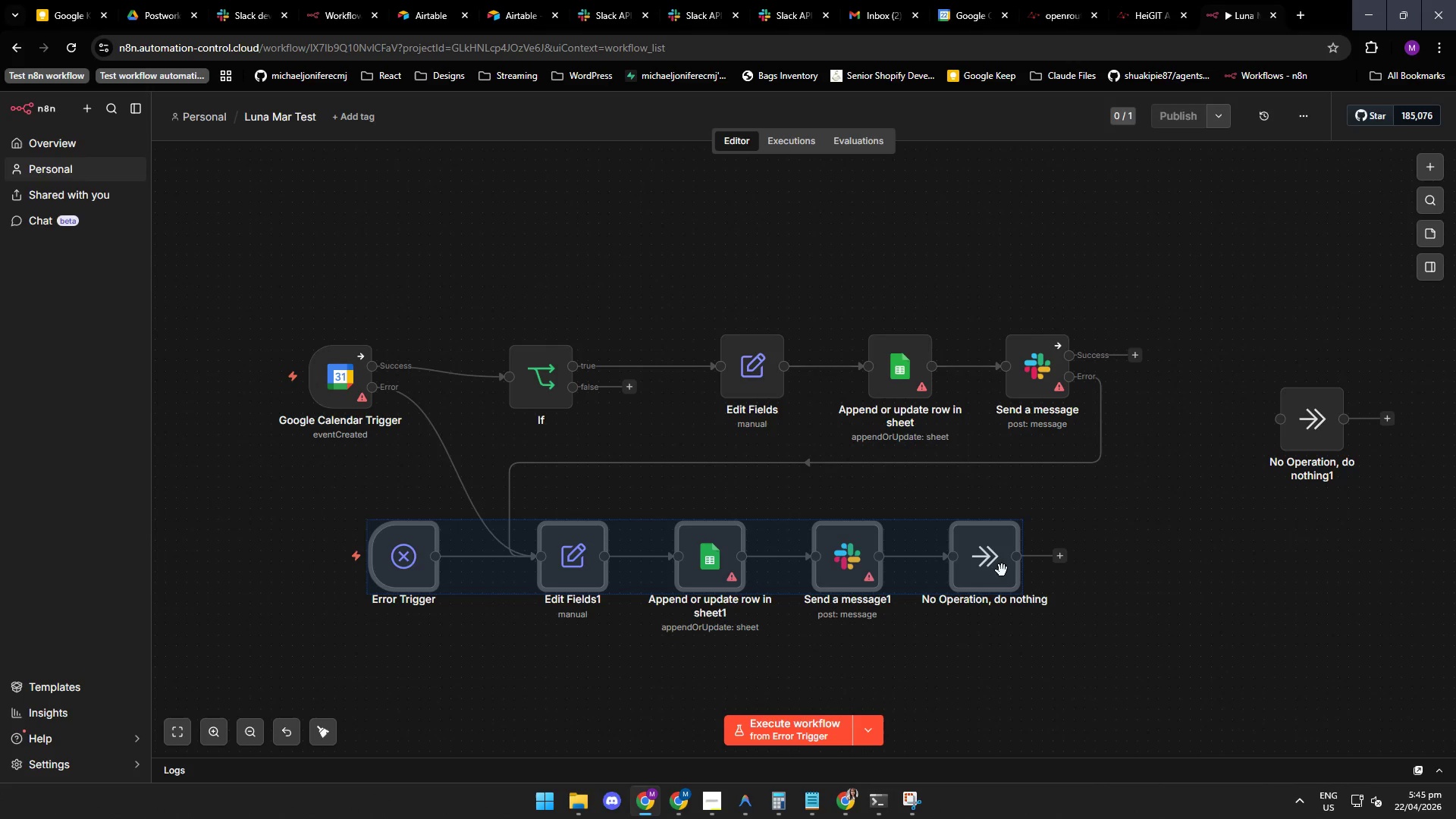 
left_click_drag(start_coordinate=[992, 573], to_coordinate=[996, 650])
 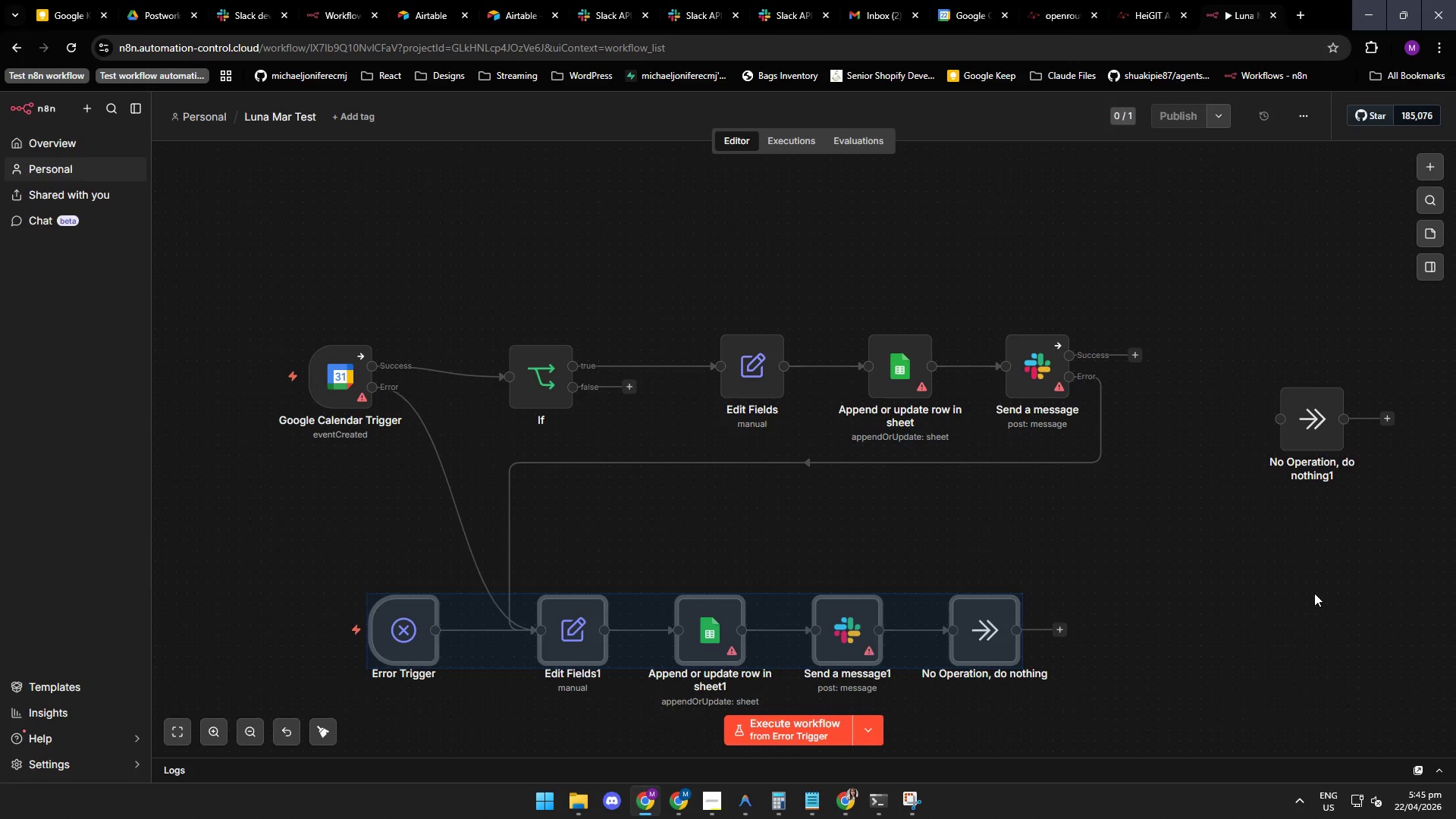 
left_click([1314, 592])
 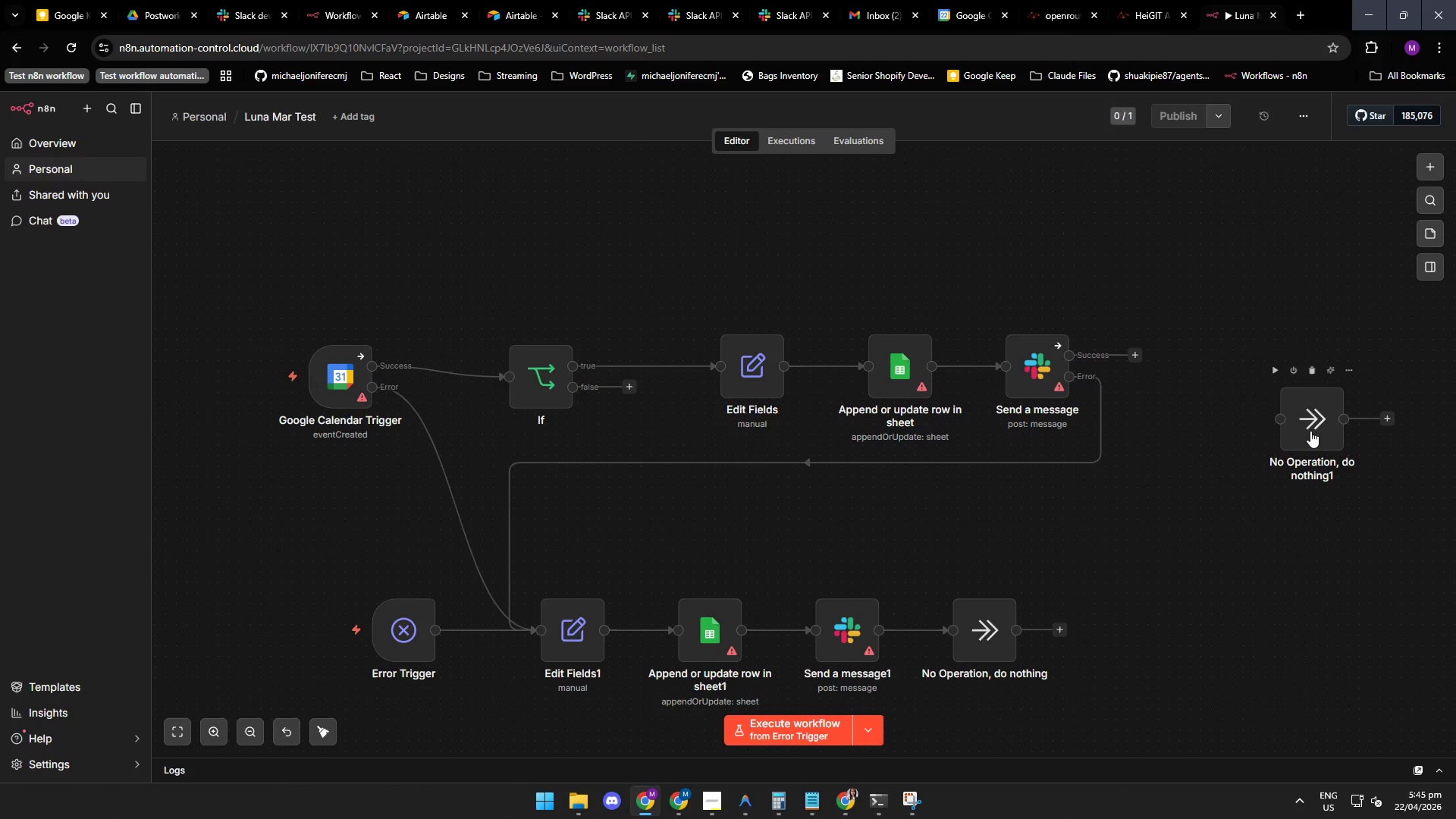 
left_click_drag(start_coordinate=[1310, 431], to_coordinate=[566, 524])
 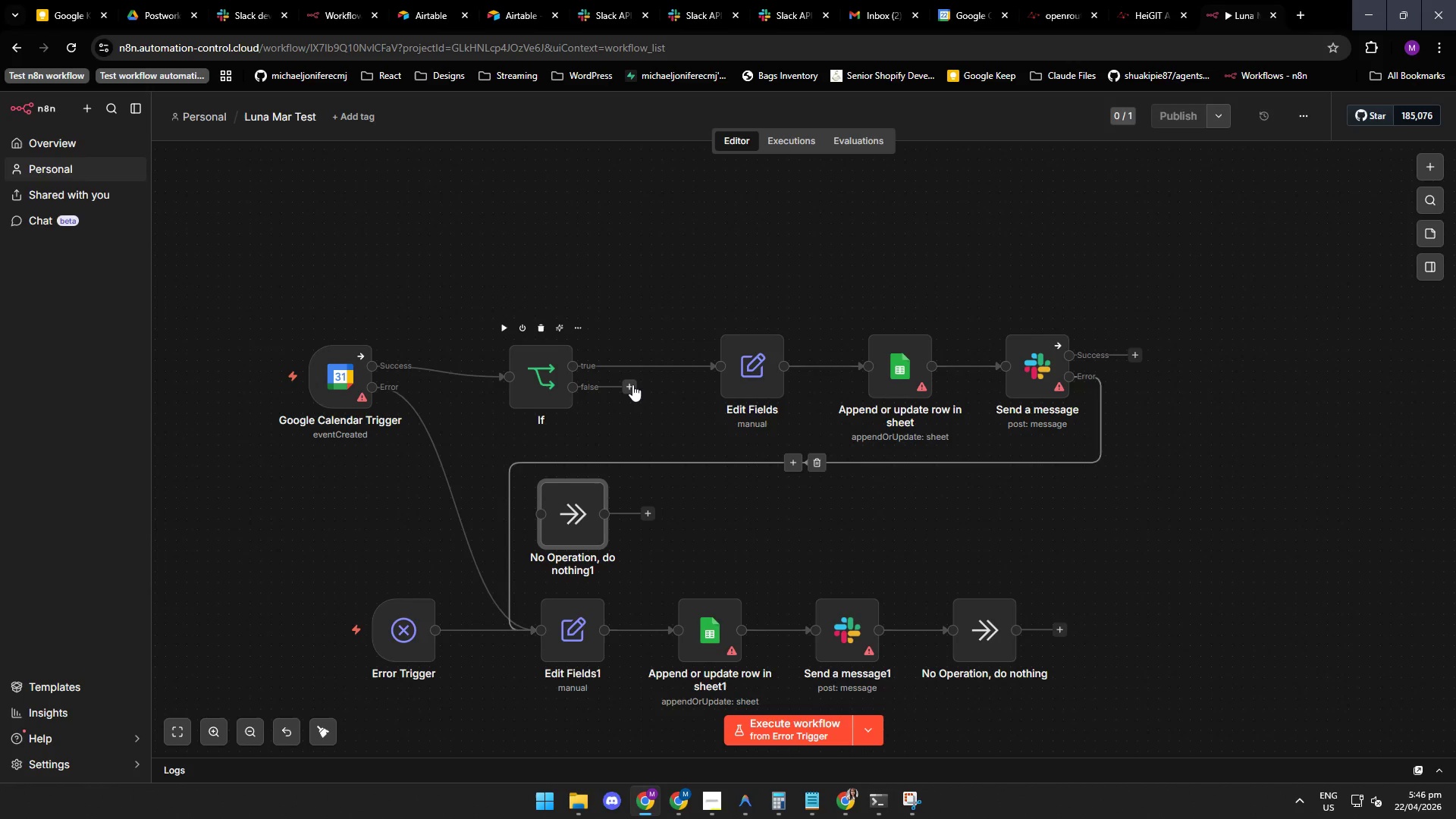 
left_click_drag(start_coordinate=[632, 384], to_coordinate=[541, 504])
 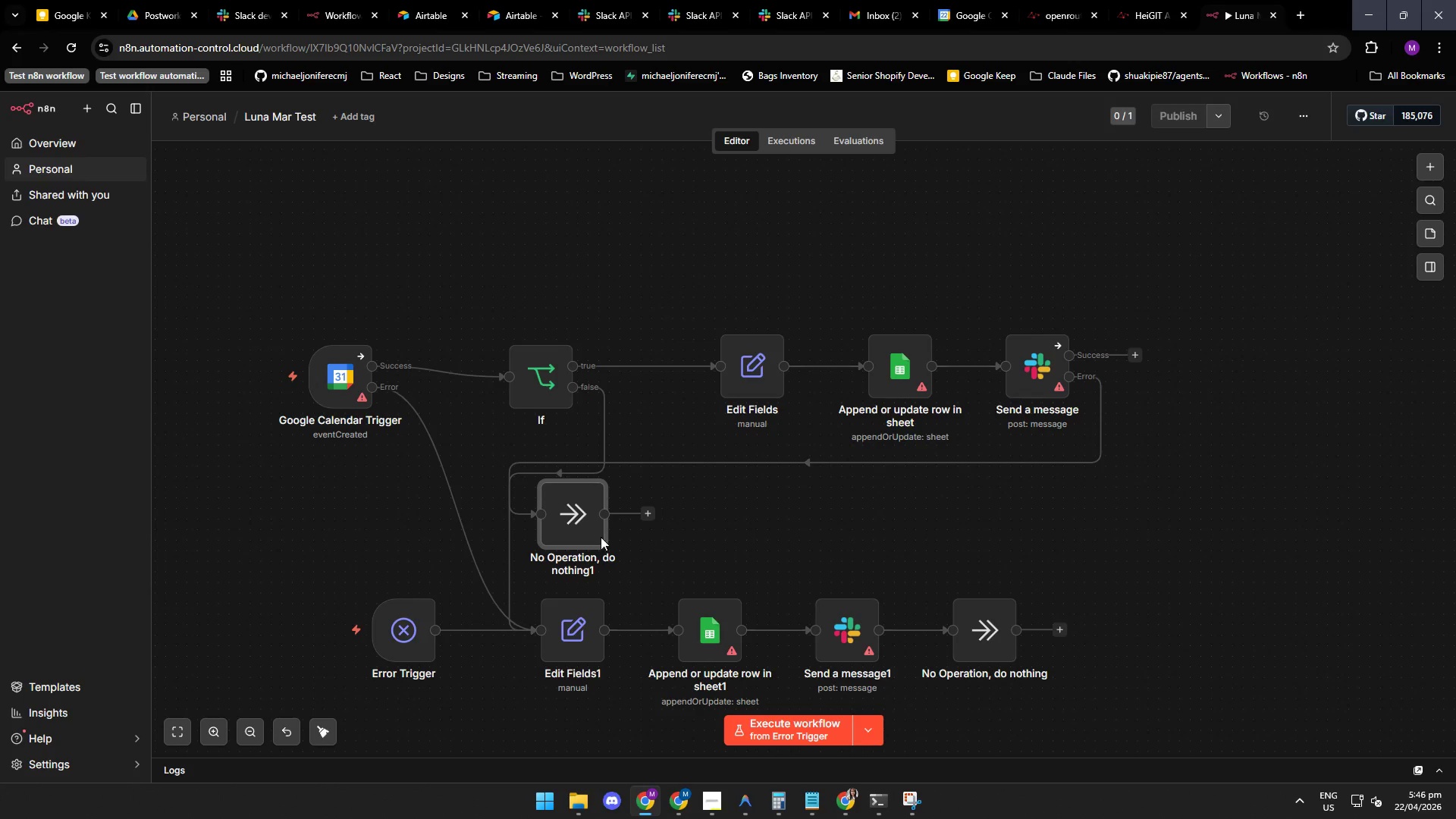 
left_click_drag(start_coordinate=[570, 522], to_coordinate=[661, 534])
 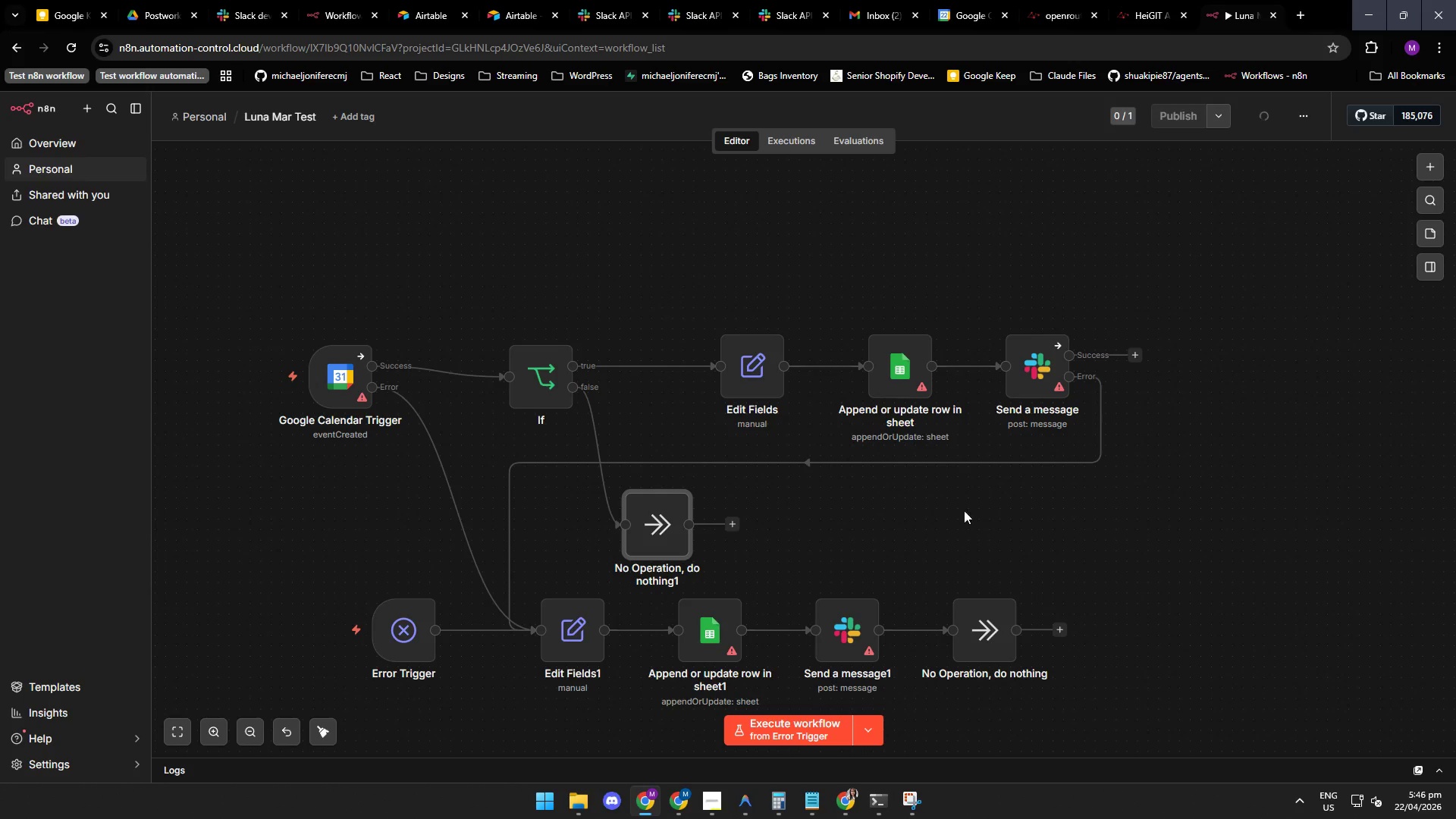 
left_click_drag(start_coordinate=[691, 296], to_coordinate=[1156, 430])
 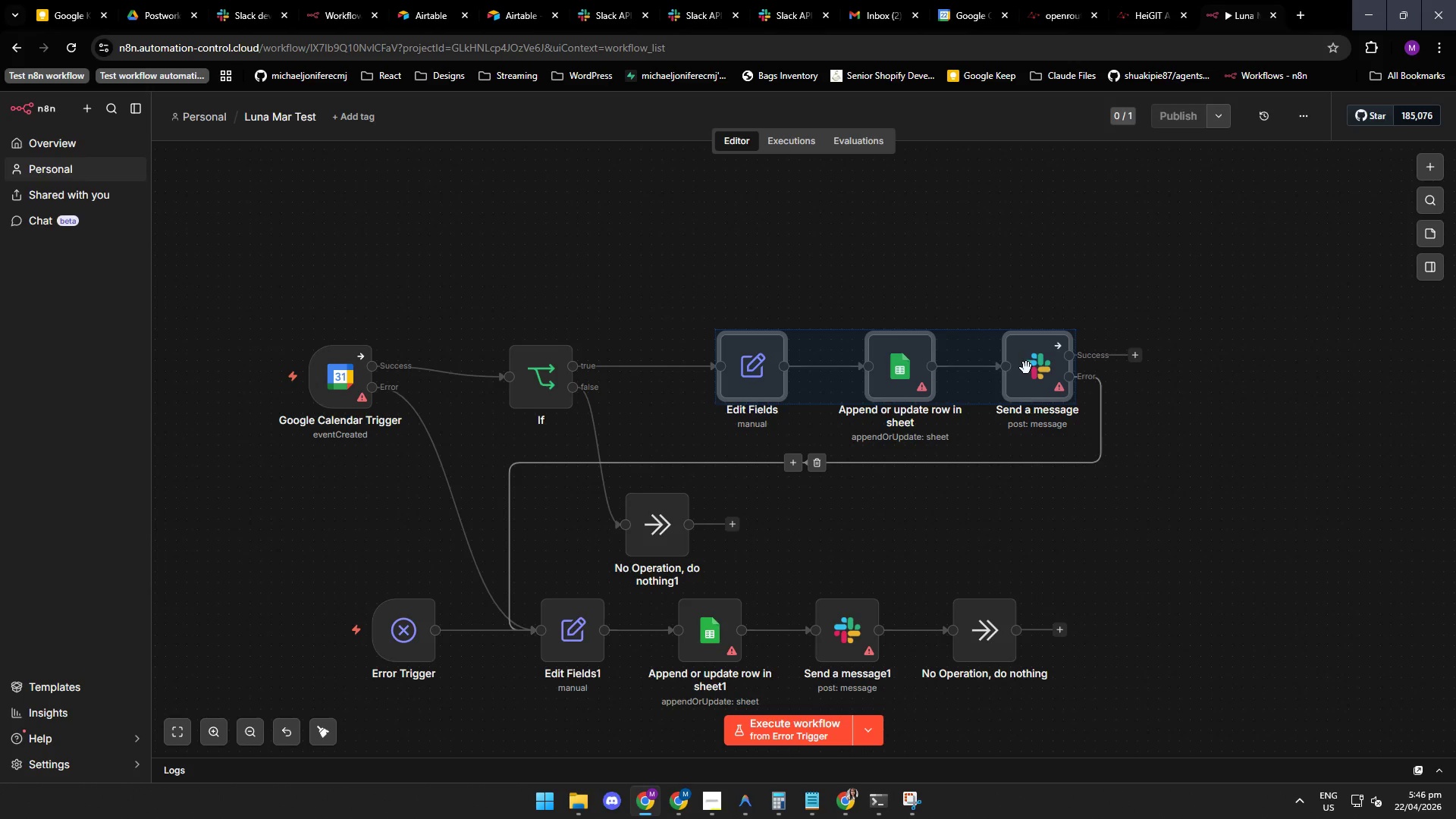 
left_click_drag(start_coordinate=[1033, 371], to_coordinate=[1009, 225])
 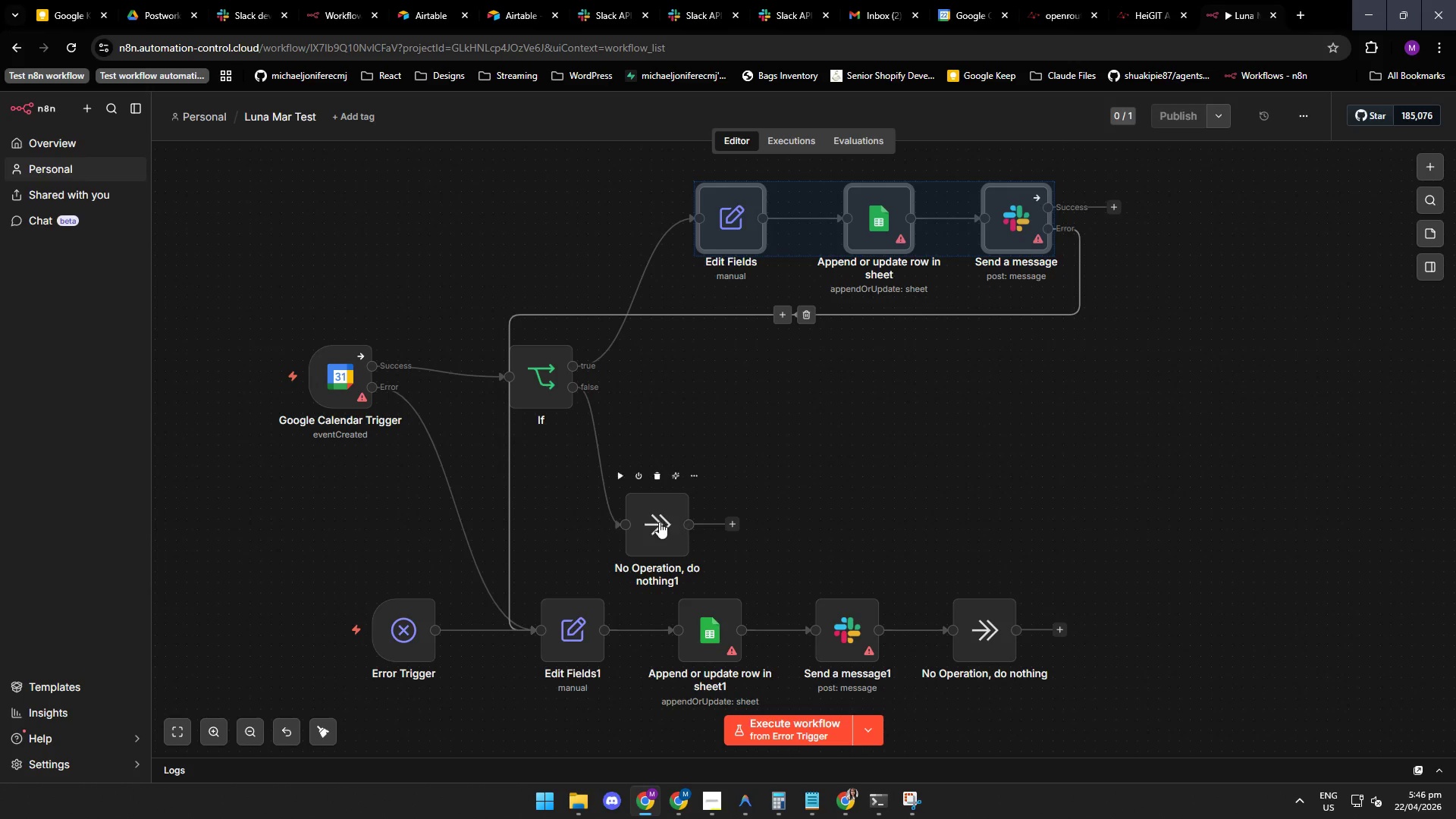 
left_click_drag(start_coordinate=[654, 525], to_coordinate=[688, 387])
 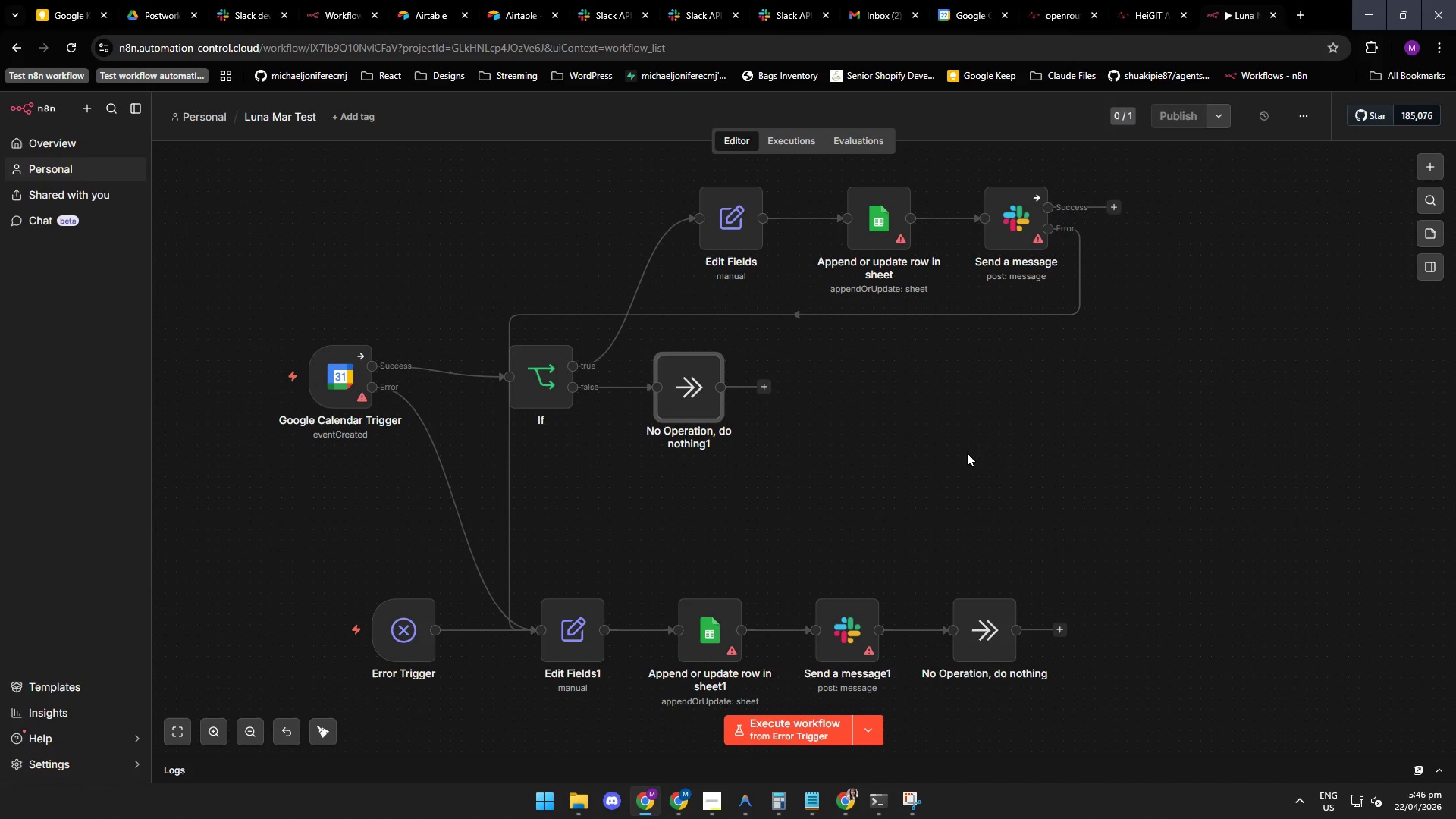 
left_click([968, 453])
 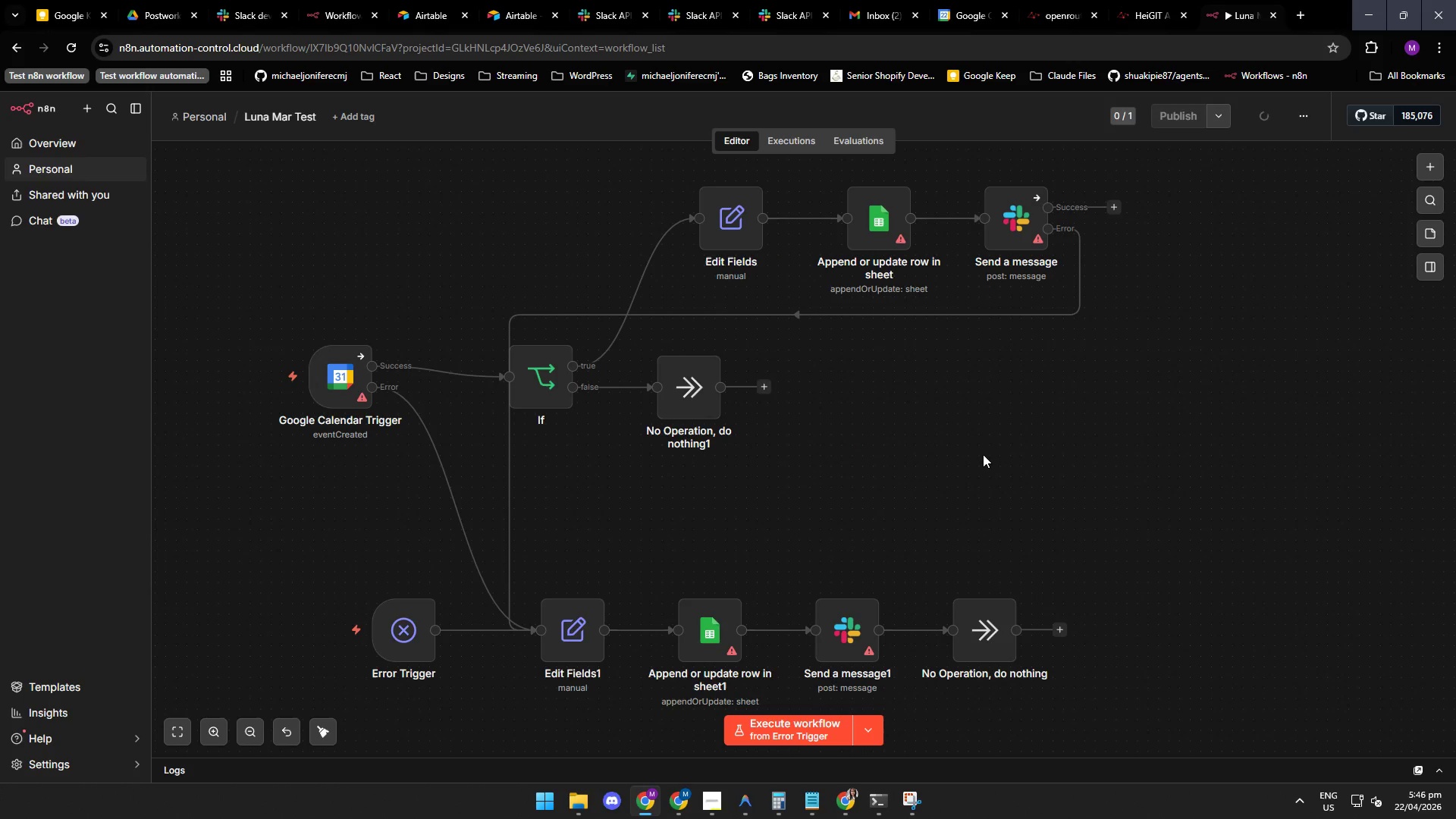 
left_click_drag(start_coordinate=[1131, 696], to_coordinate=[278, 547])
 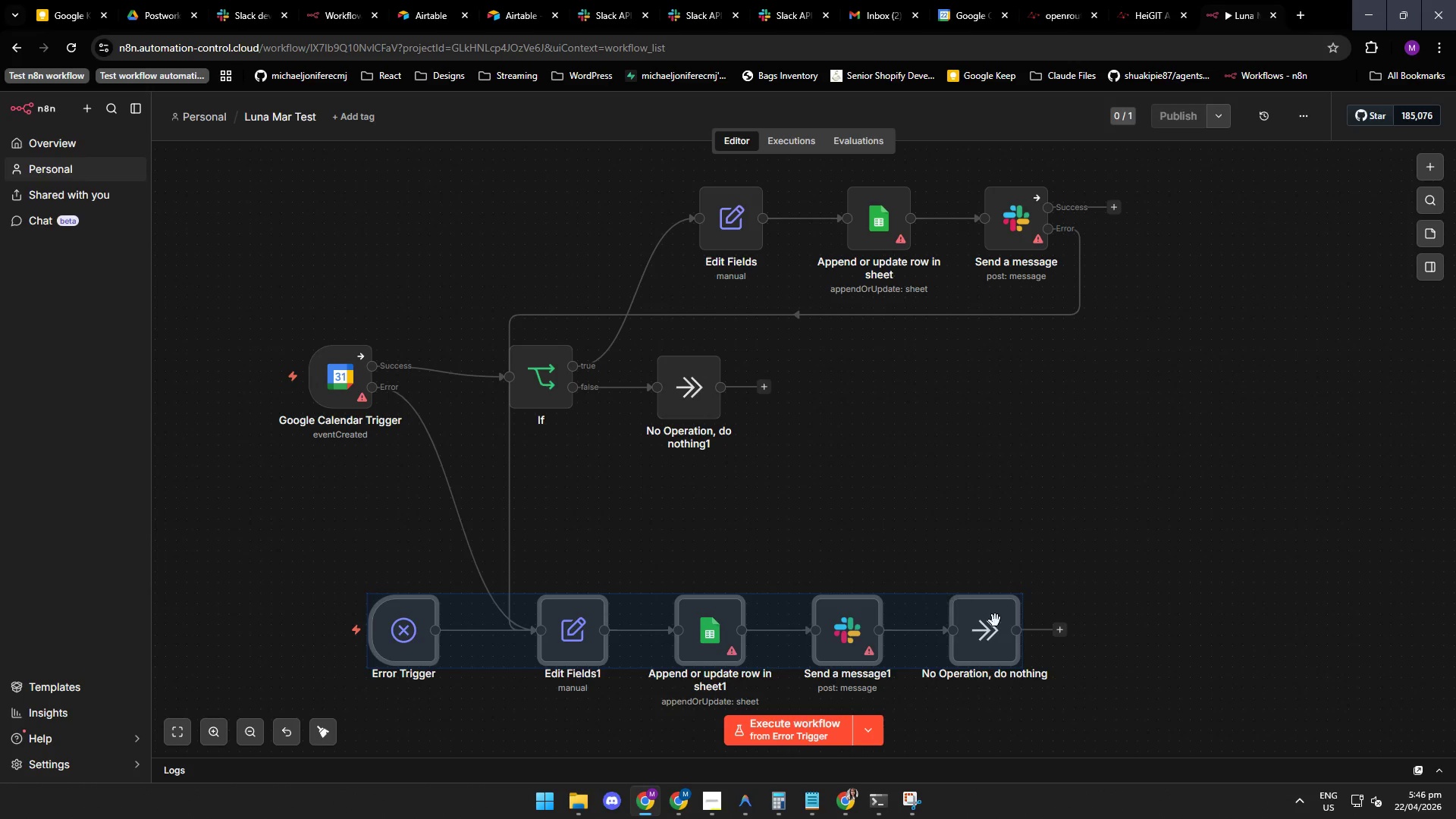 
left_click_drag(start_coordinate=[988, 633], to_coordinate=[945, 527])
 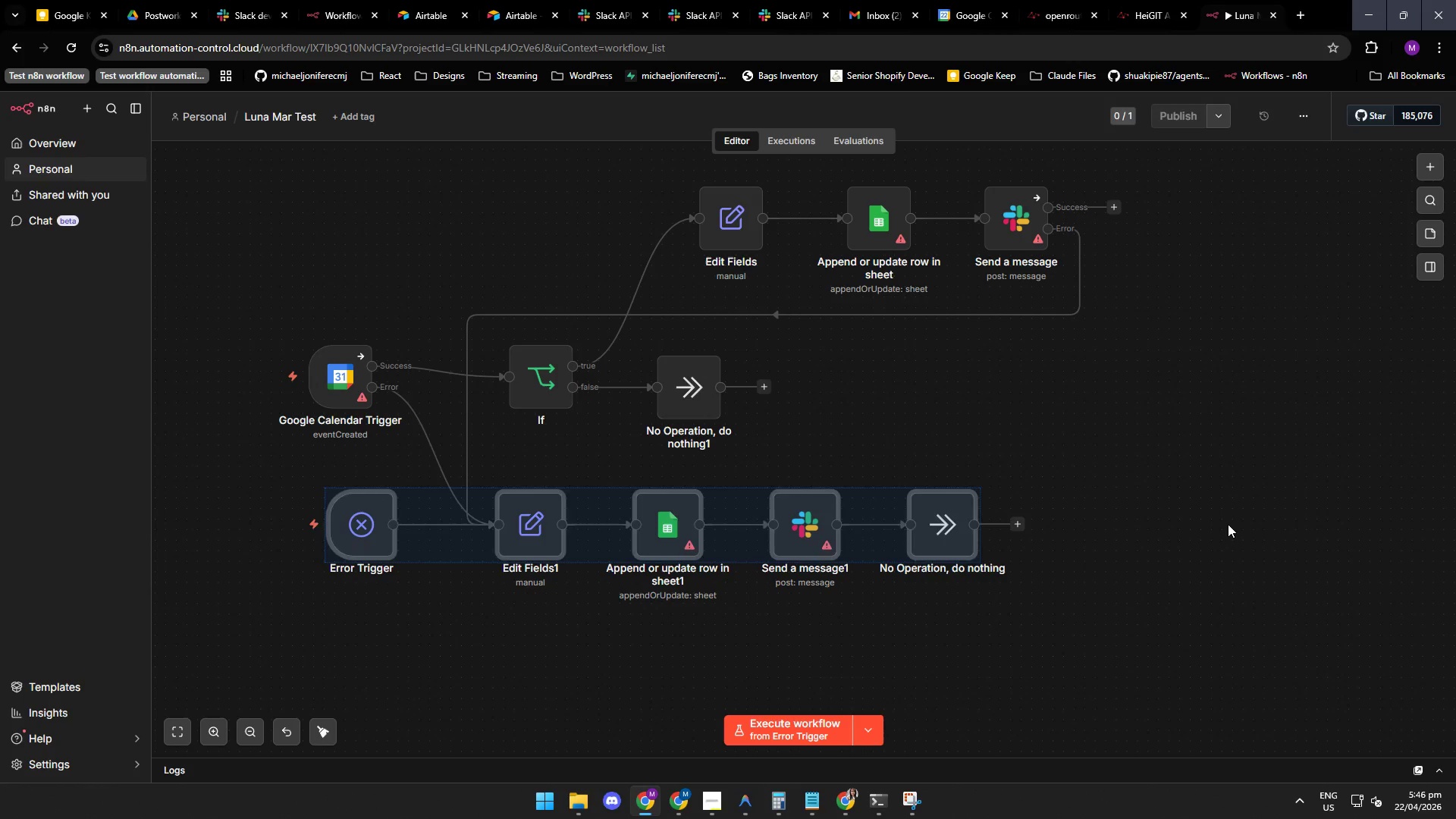 
left_click([1228, 524])
 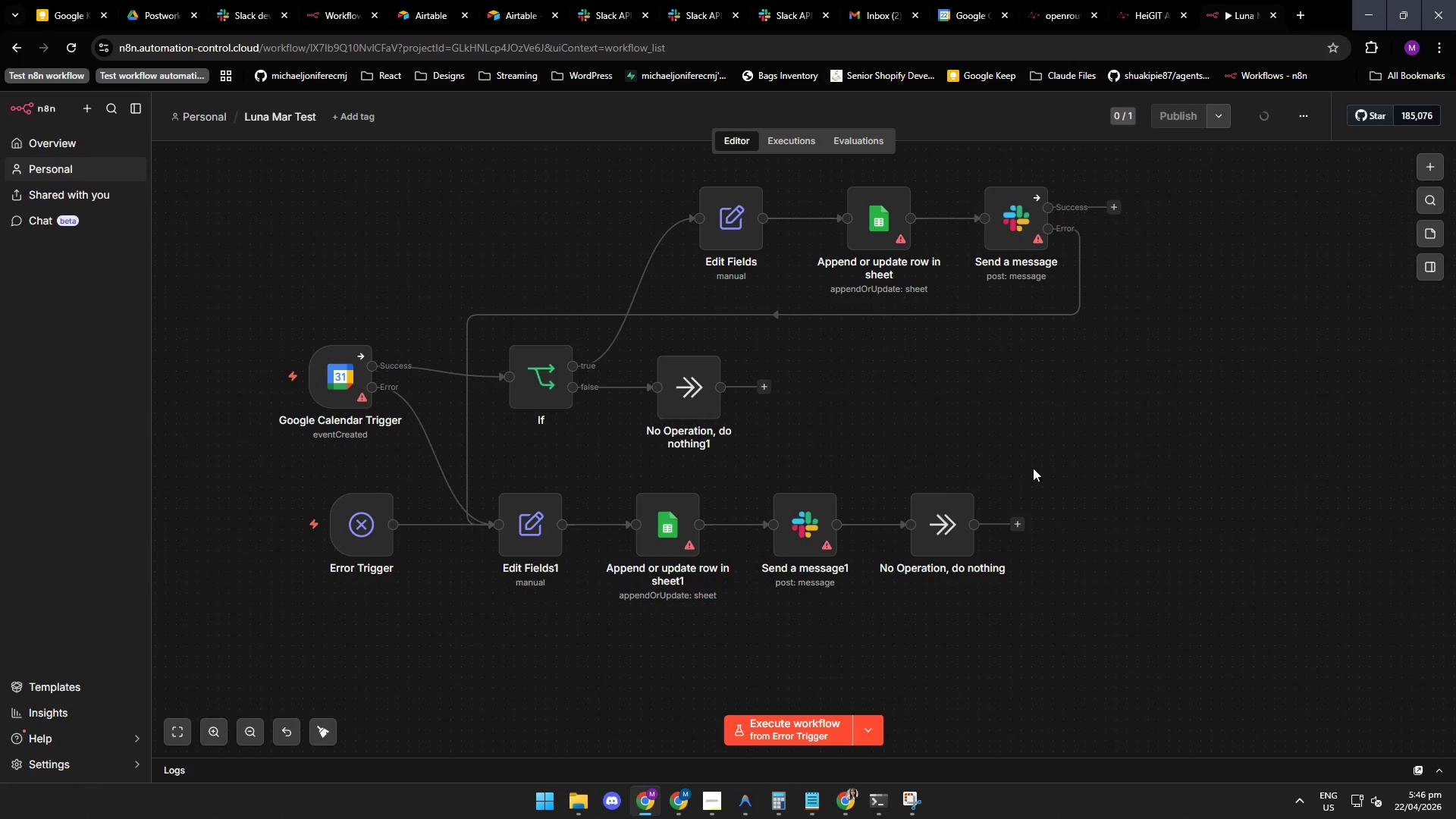 
scroll: coordinate [1071, 540], scroll_direction: up, amount: 2.0
 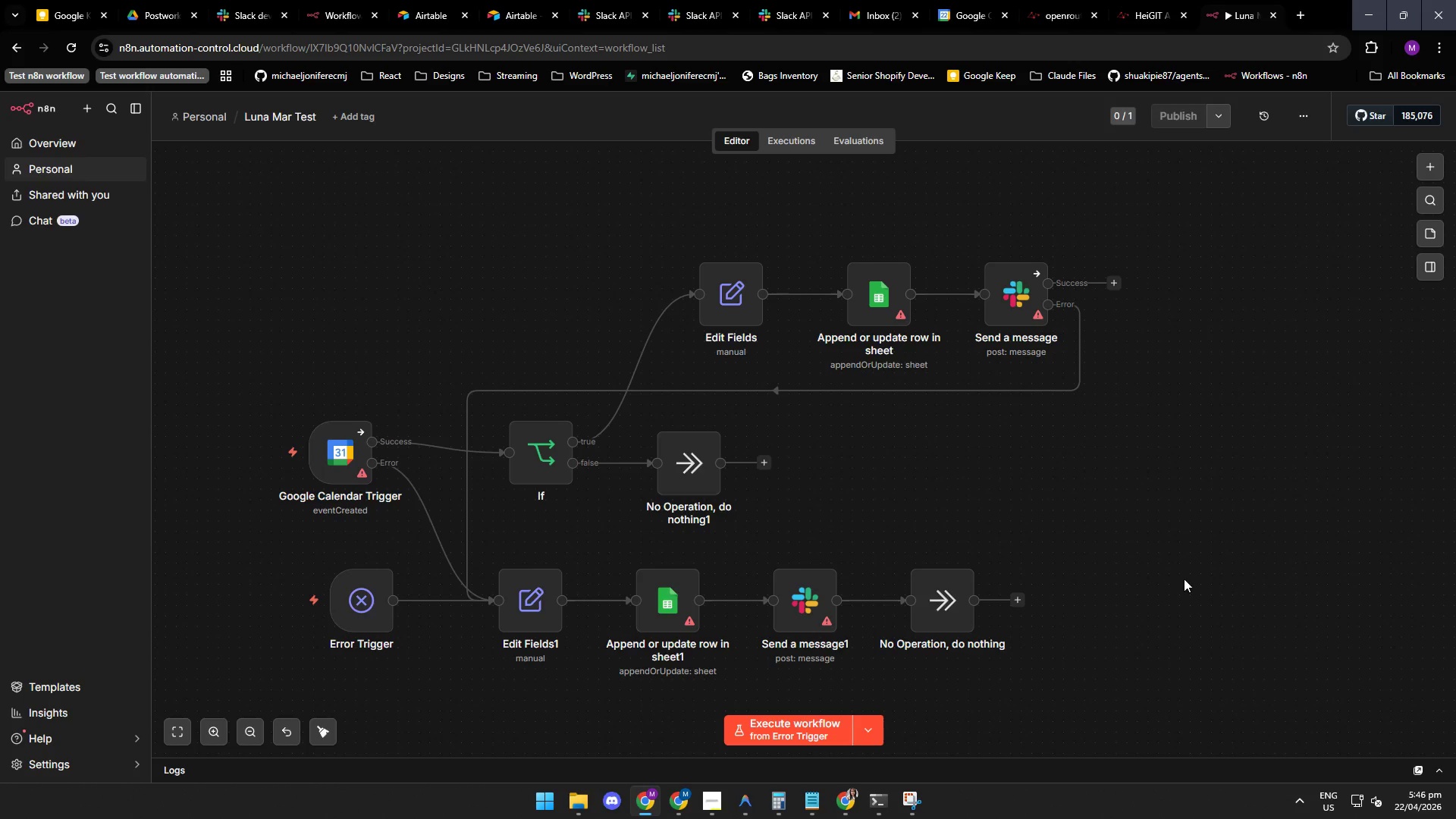 
wait(5.79)
 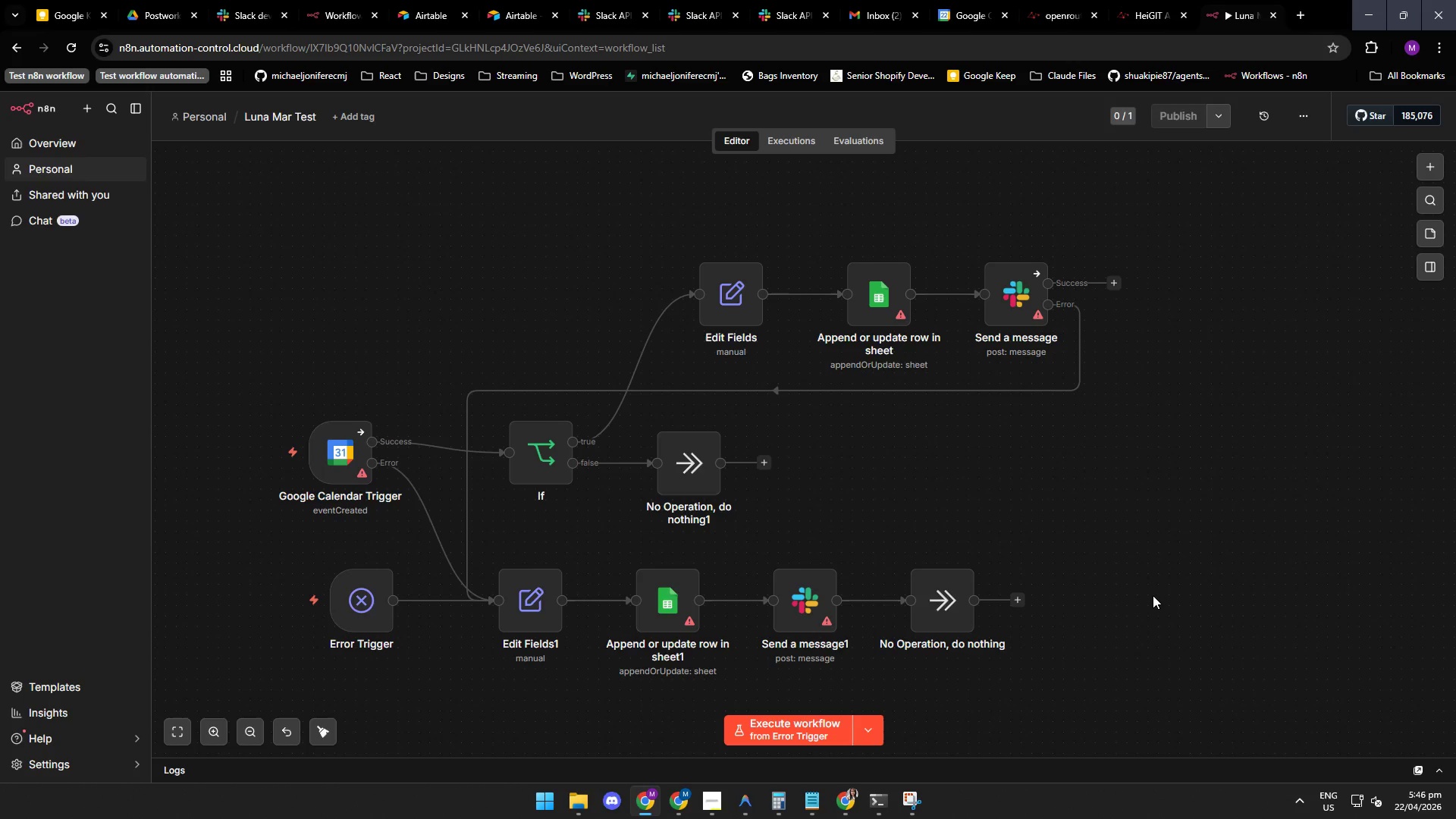 
left_click([874, 815])
 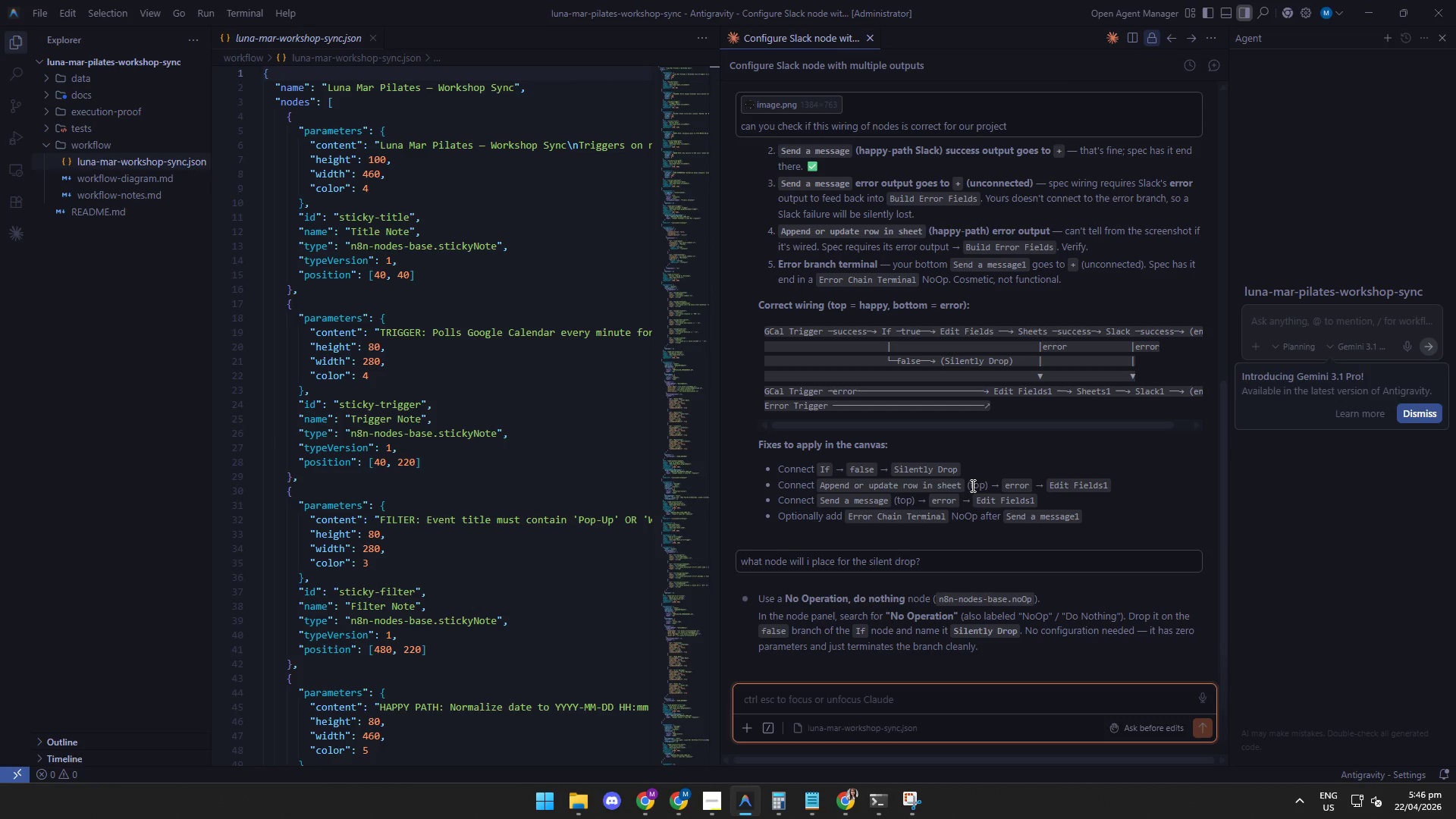 
wait(13.88)
 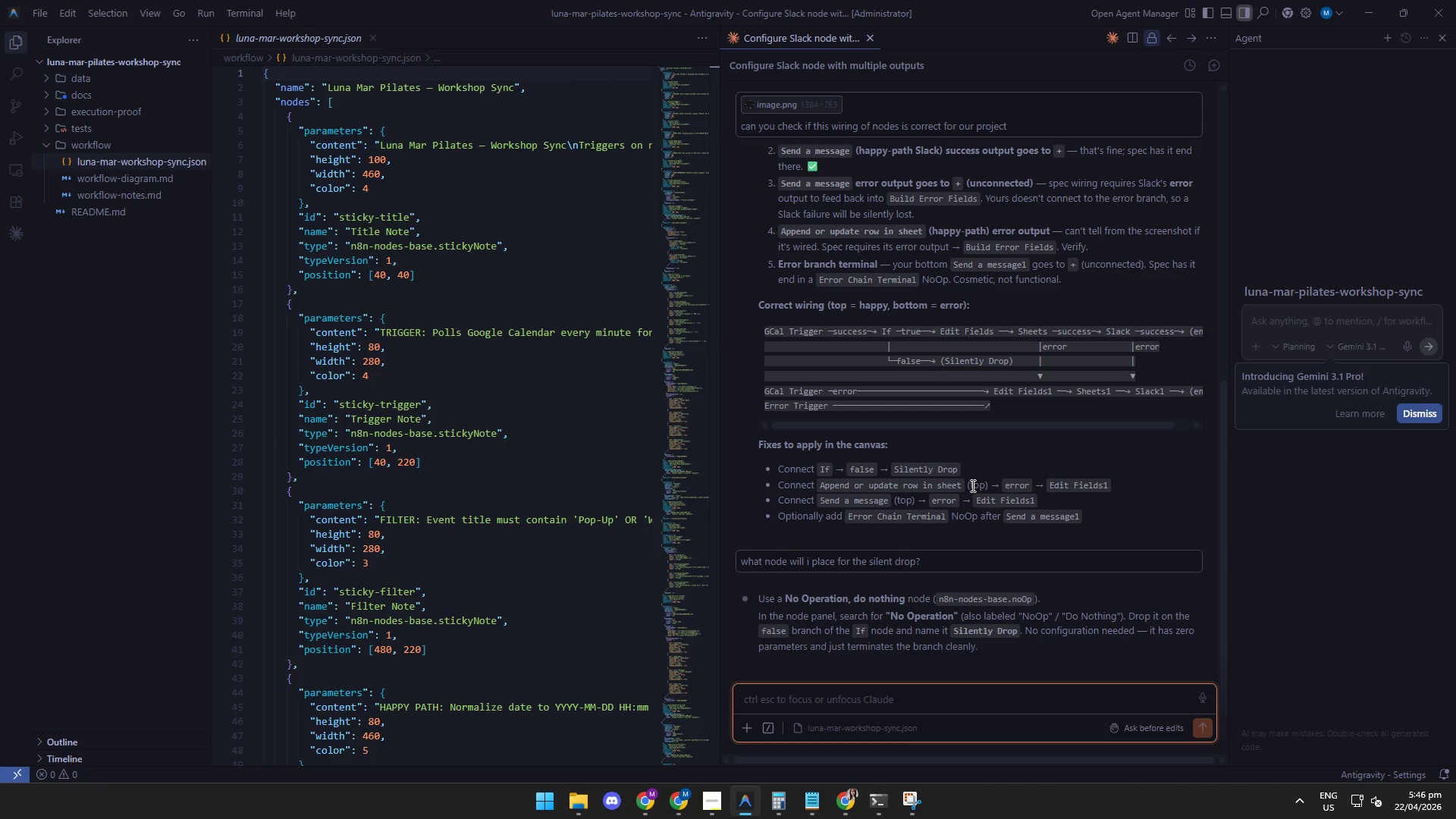 
left_click([646, 805])
 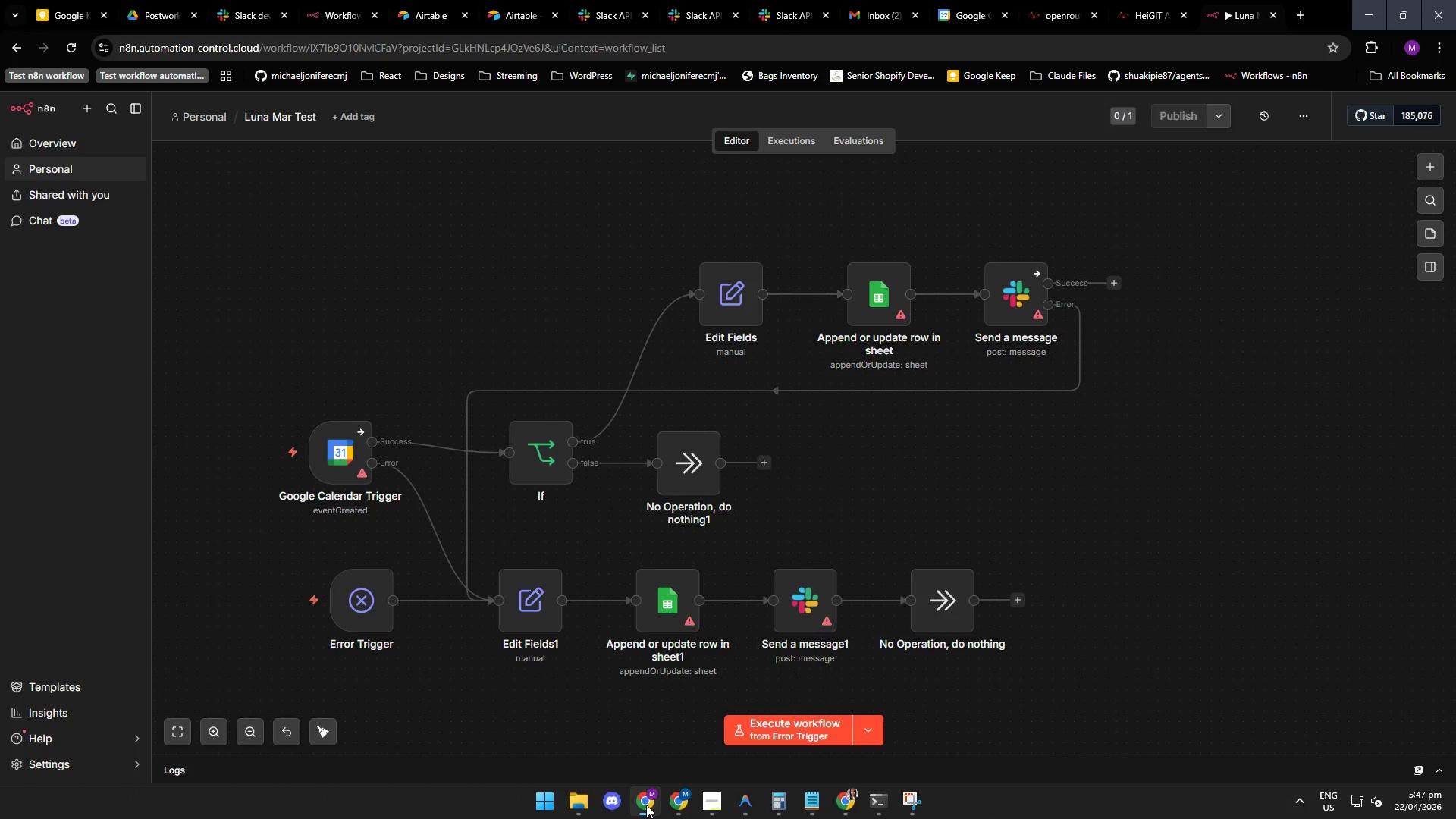 
left_click([646, 805])
 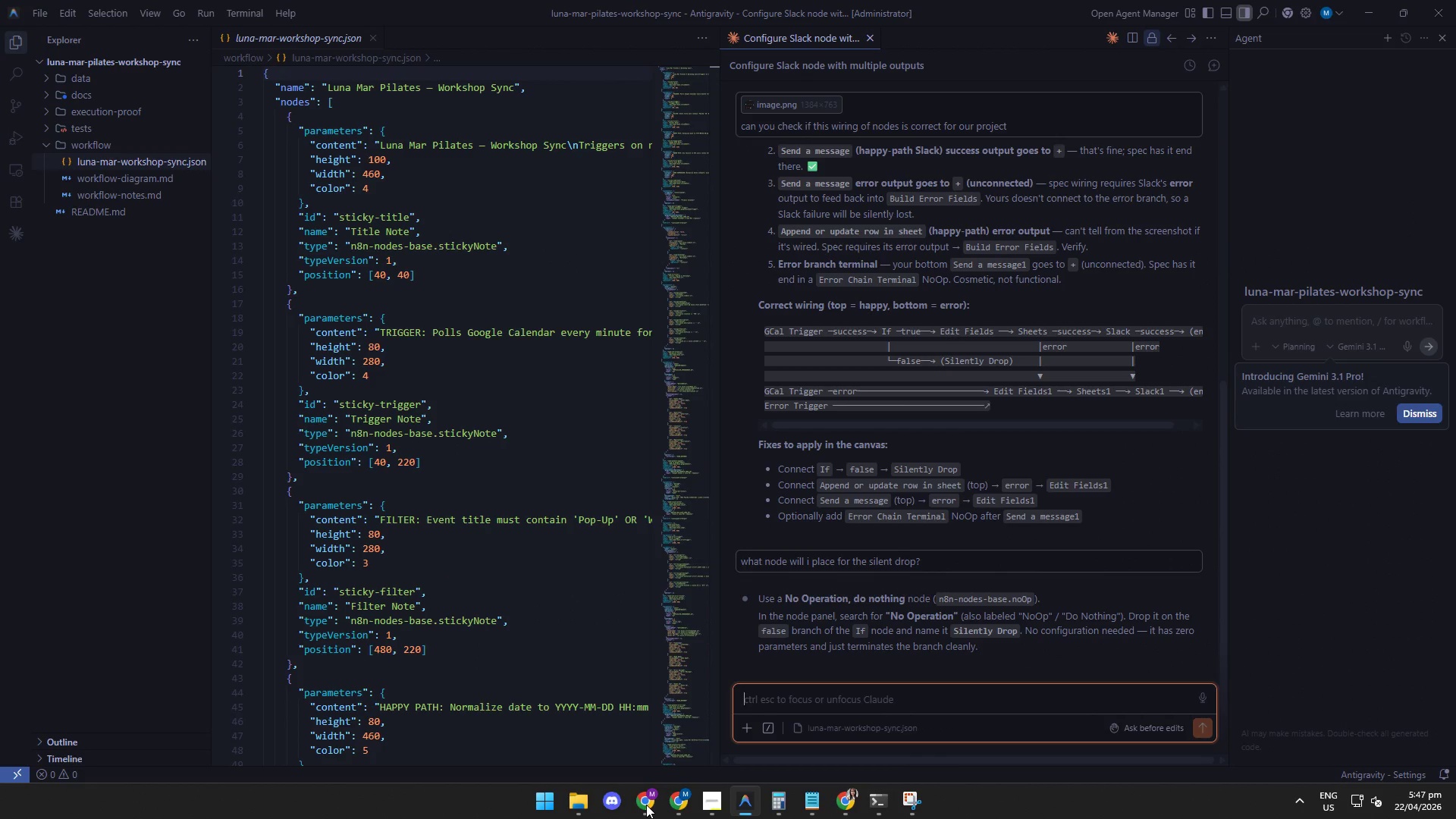 
wait(7.33)
 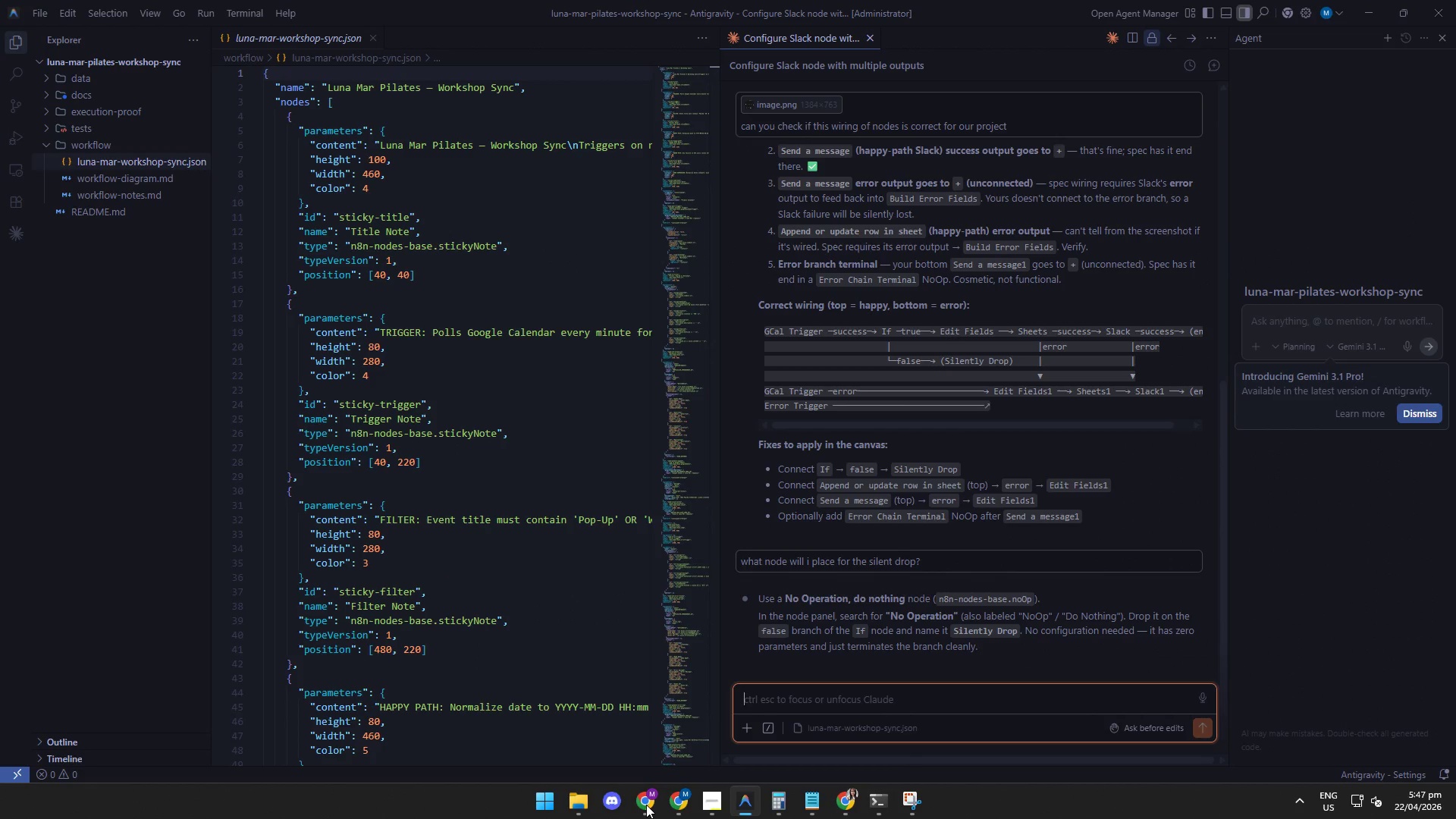 
left_click([646, 805])
 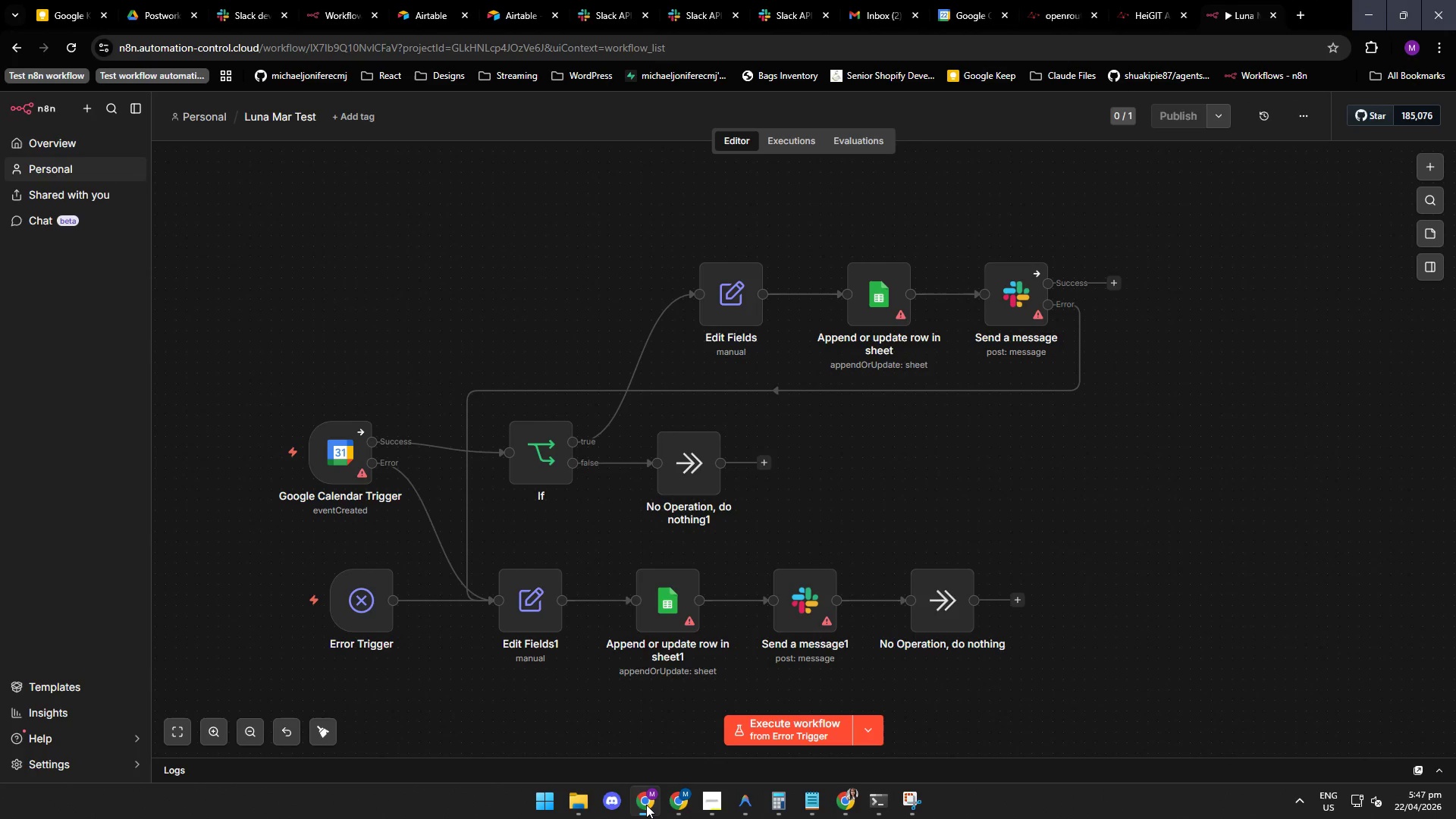 
left_click([646, 805])
 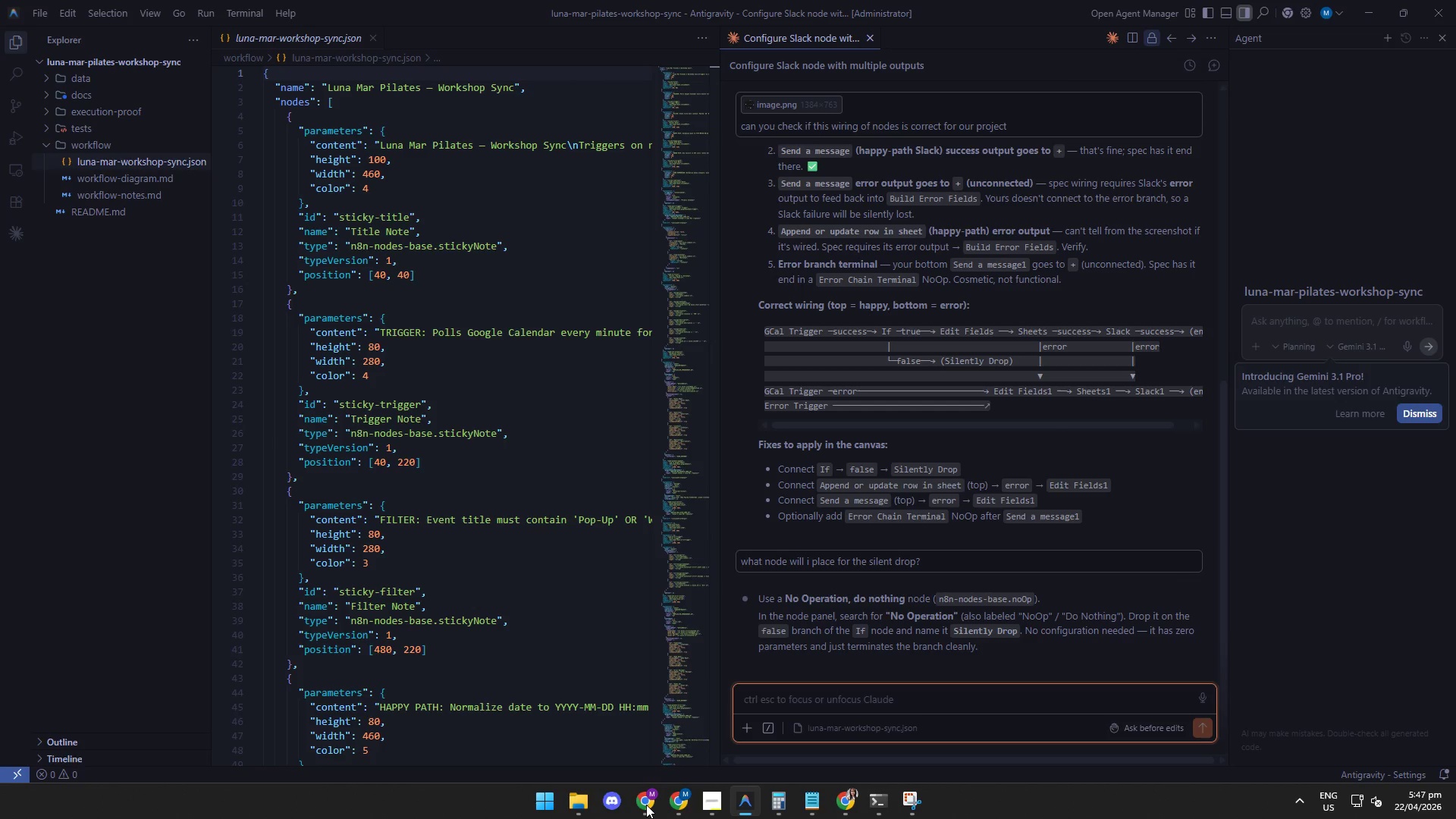 
left_click([646, 805])
 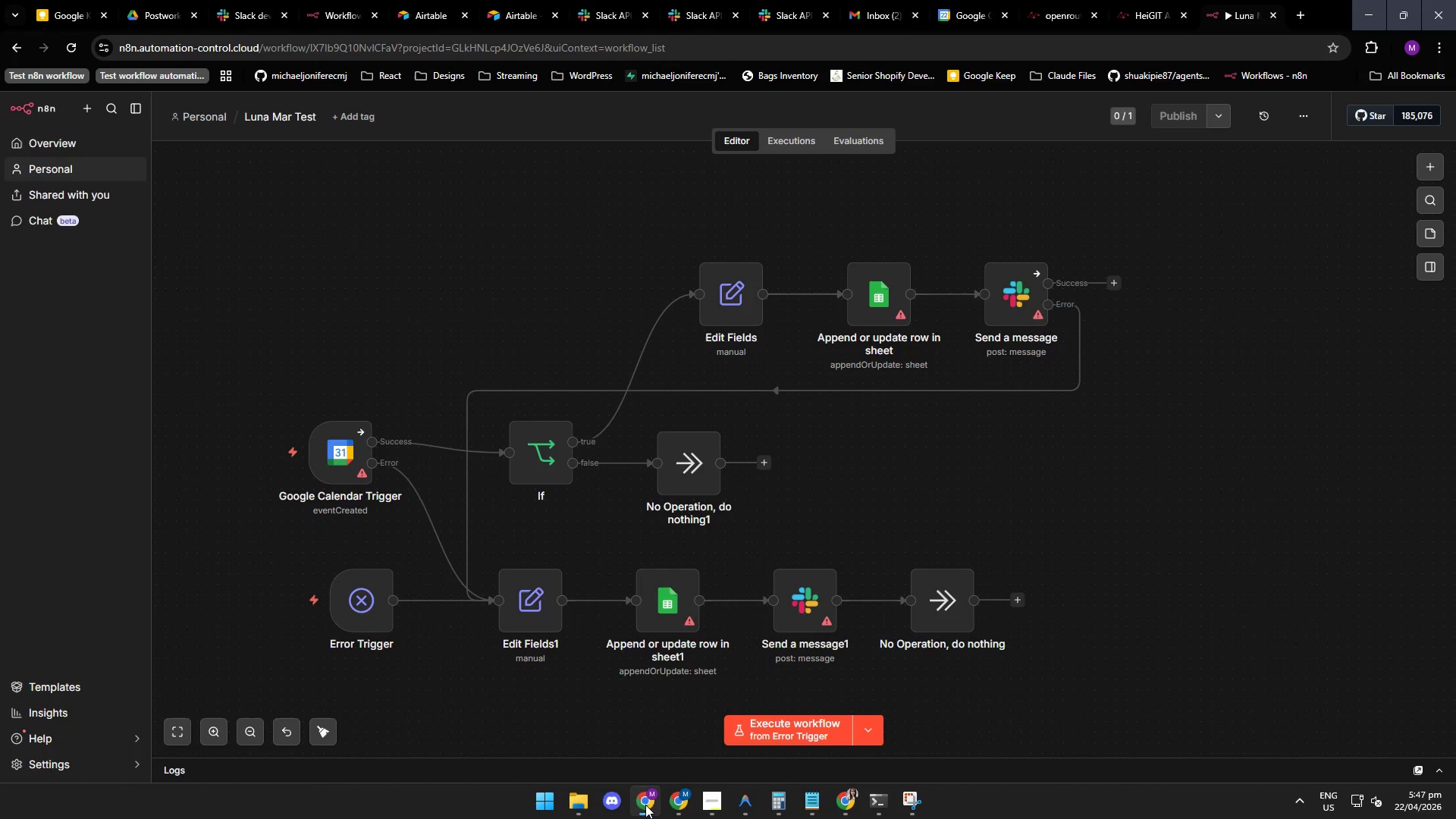 
left_click([1077, 490])
 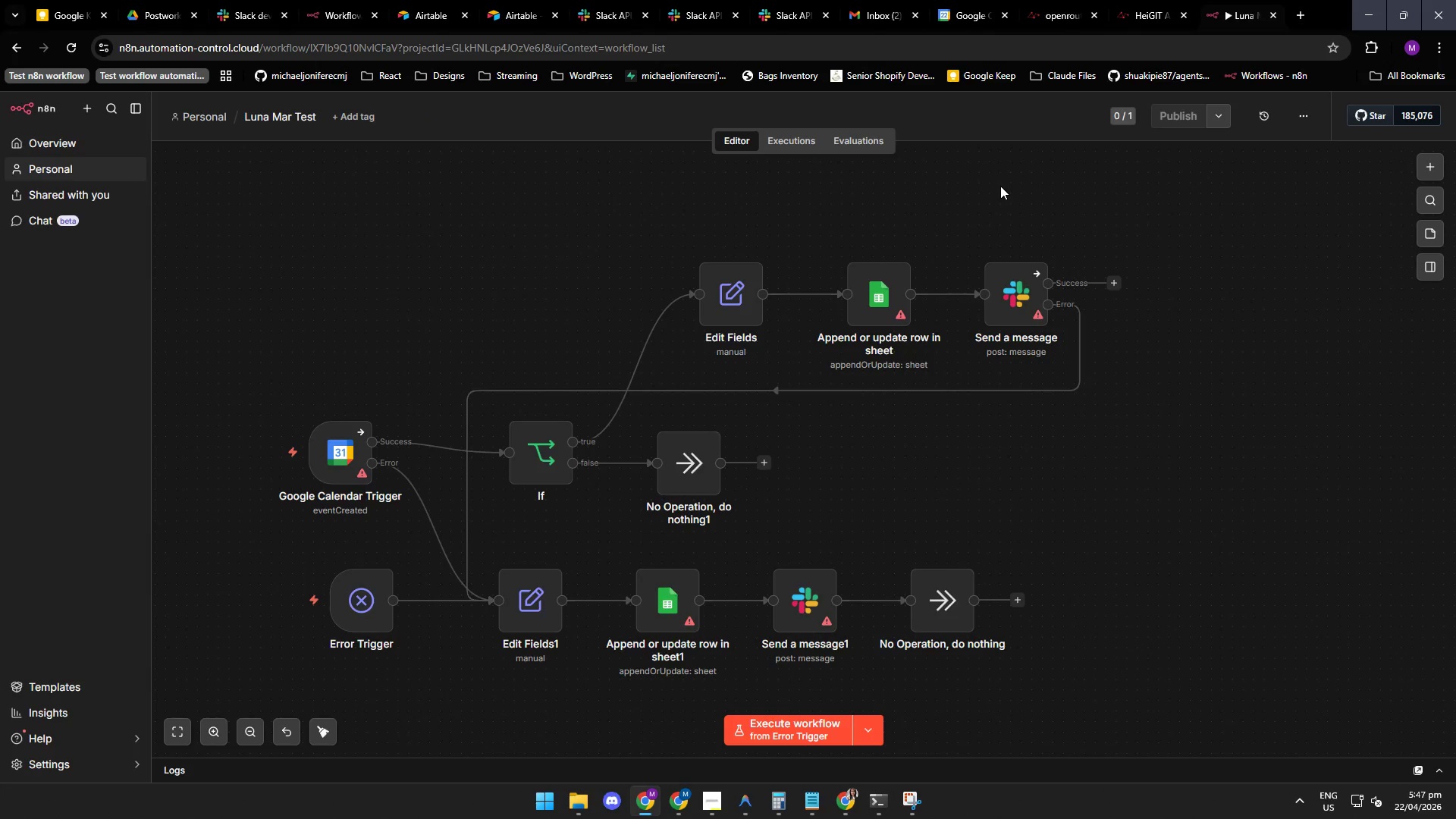 
wait(9.09)
 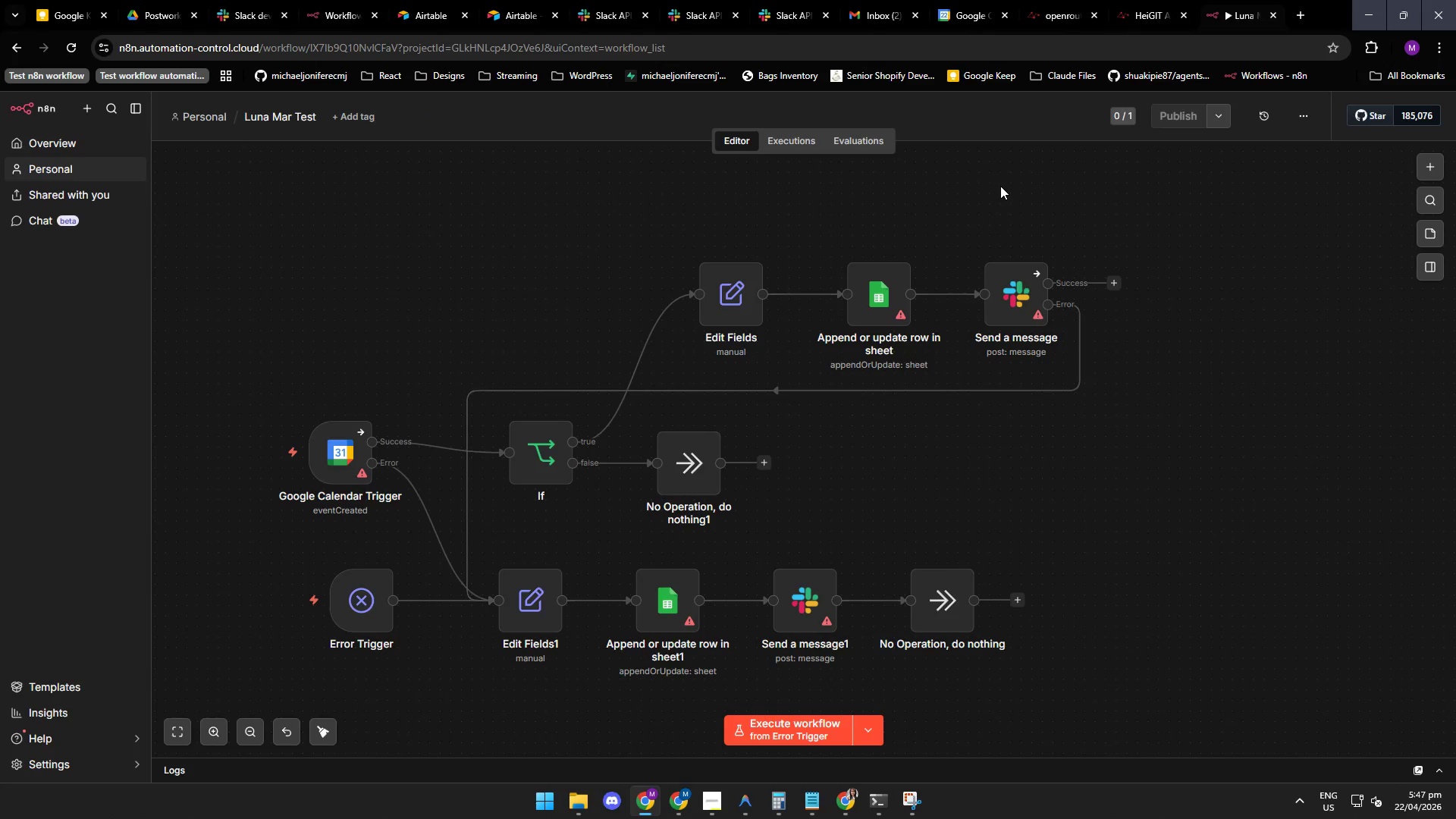 
left_click([1432, 226])
 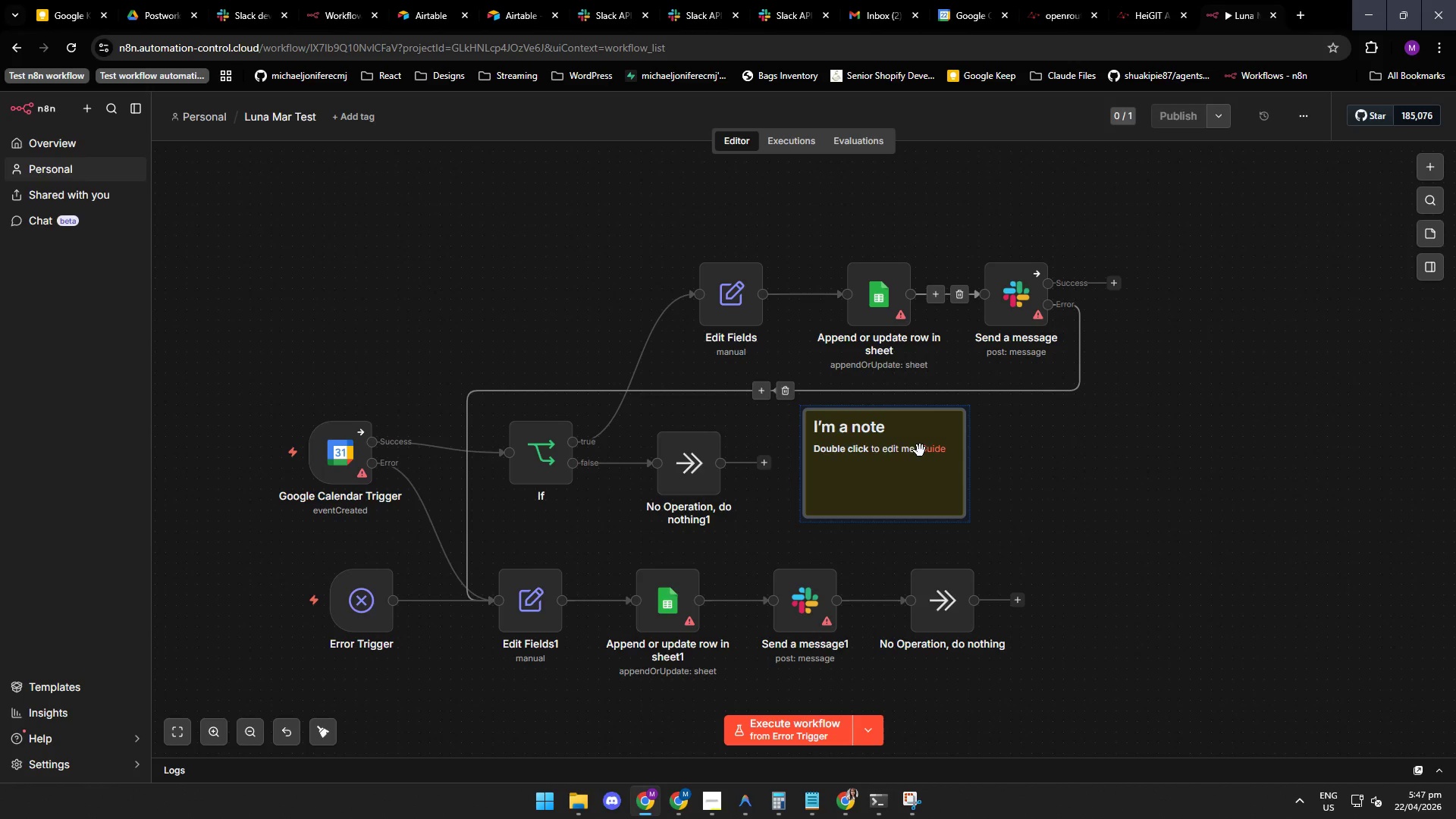 
left_click_drag(start_coordinate=[913, 484], to_coordinate=[372, 365])
 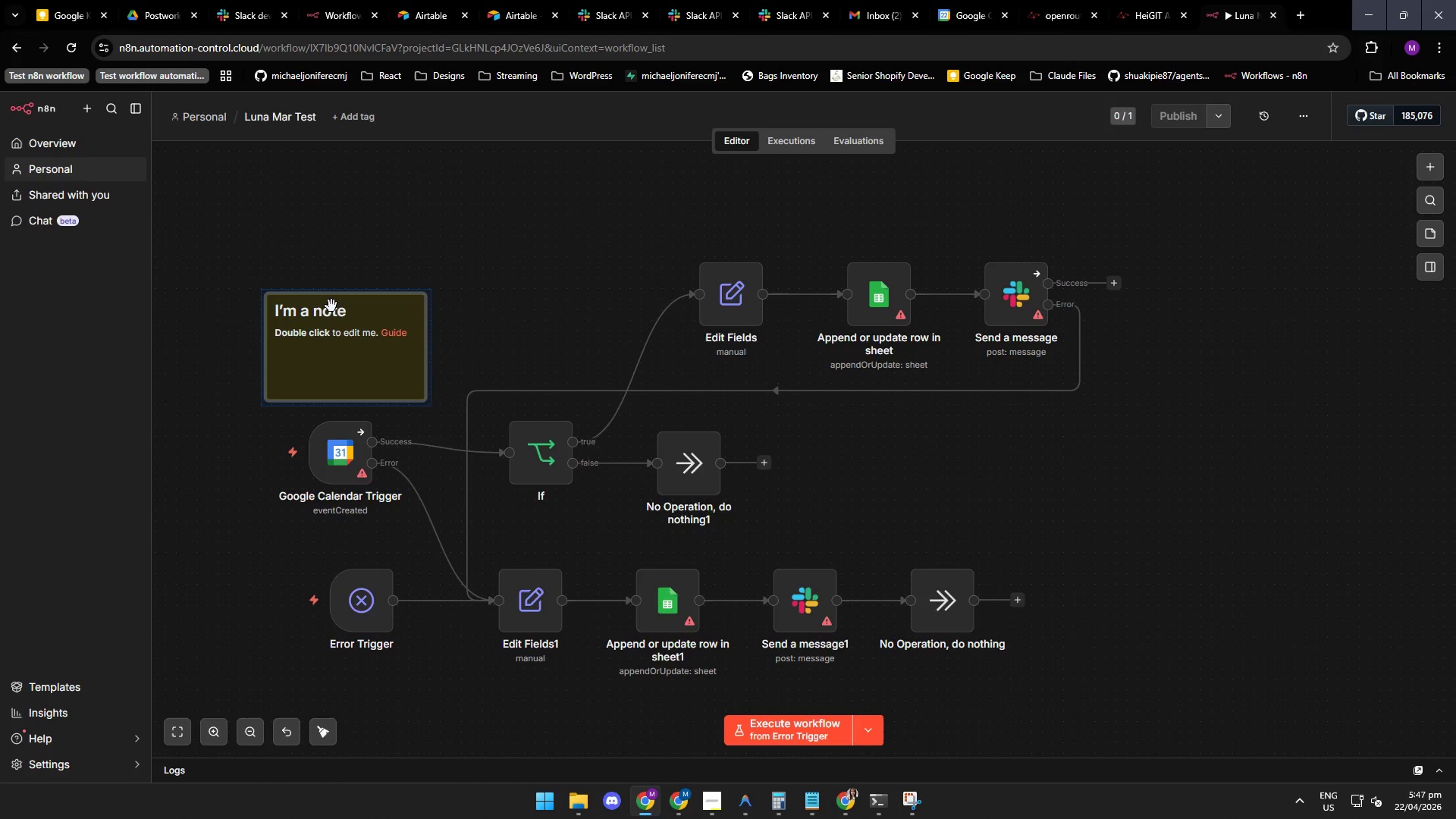 
left_click([720, 793])